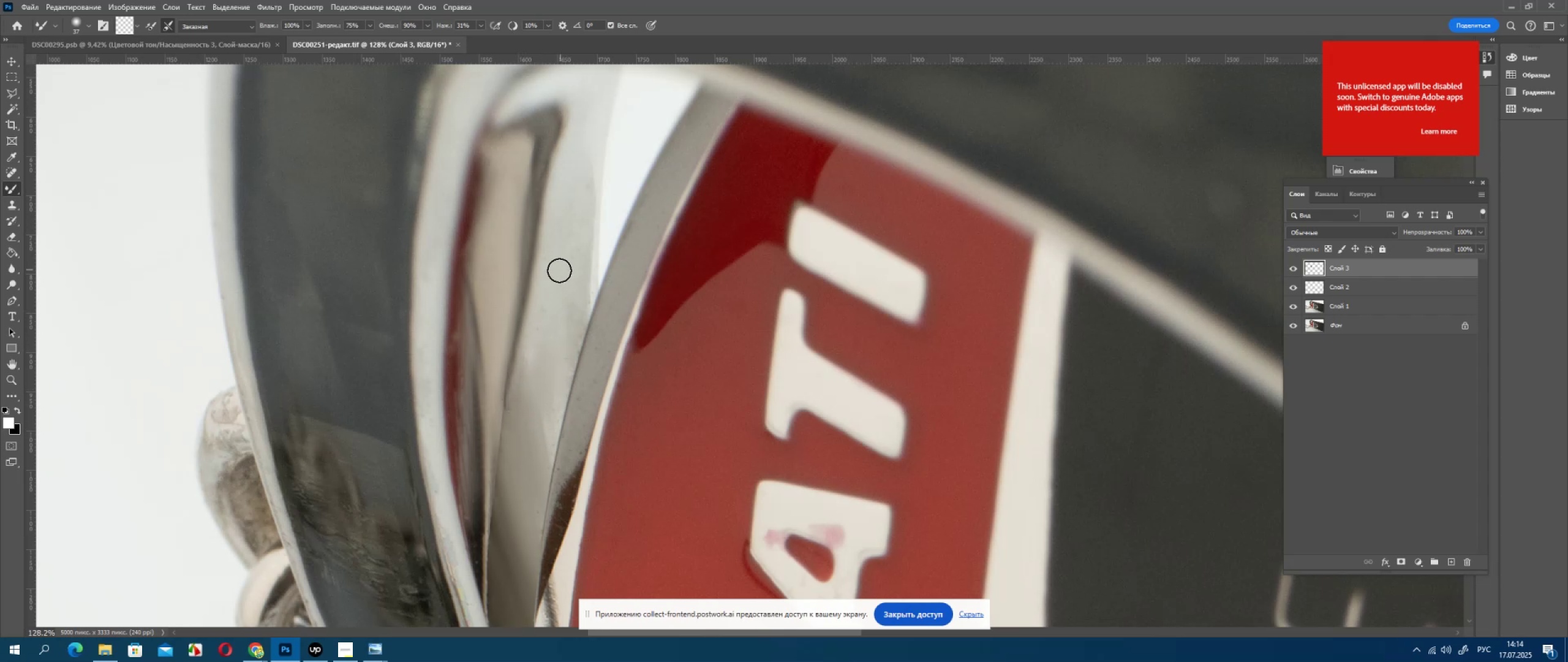 
left_click_drag(start_coordinate=[499, 206], to_coordinate=[507, 261])
 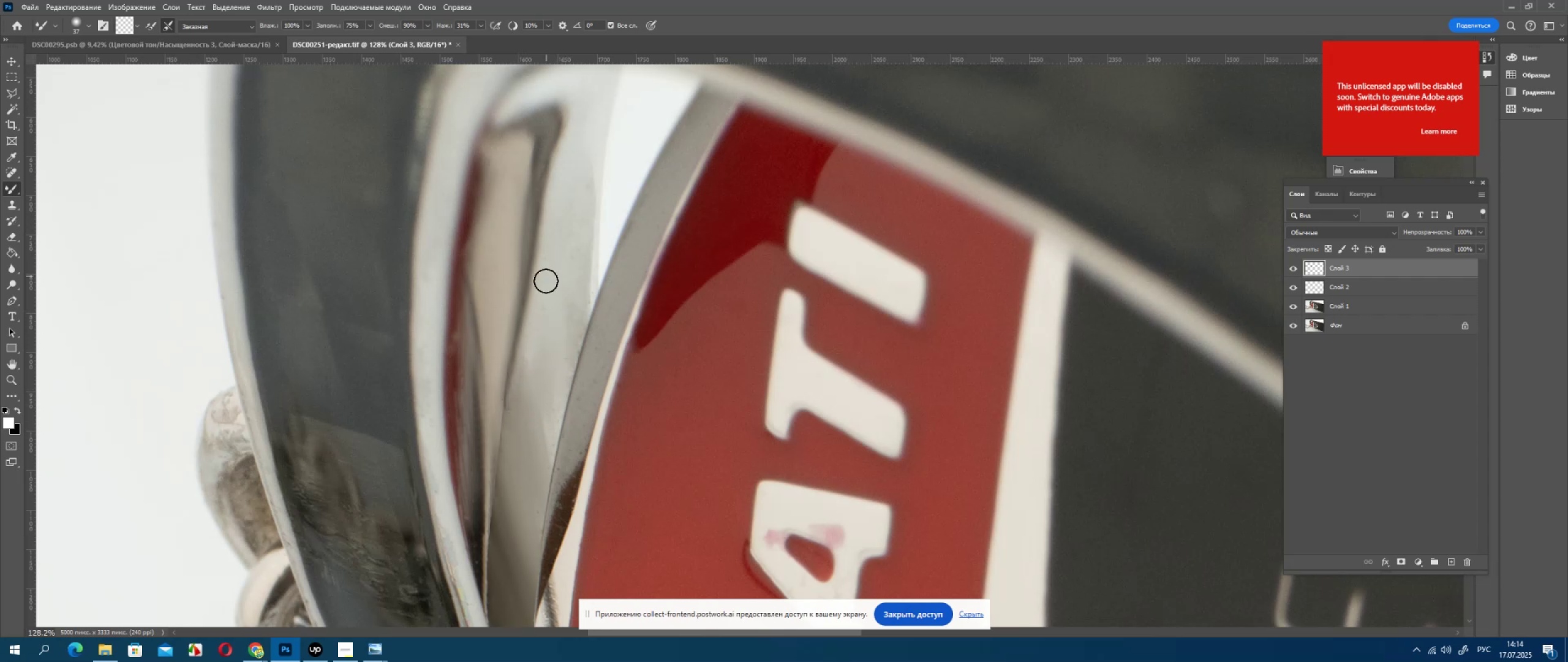 
left_click_drag(start_coordinate=[500, 207], to_coordinate=[516, 308])
 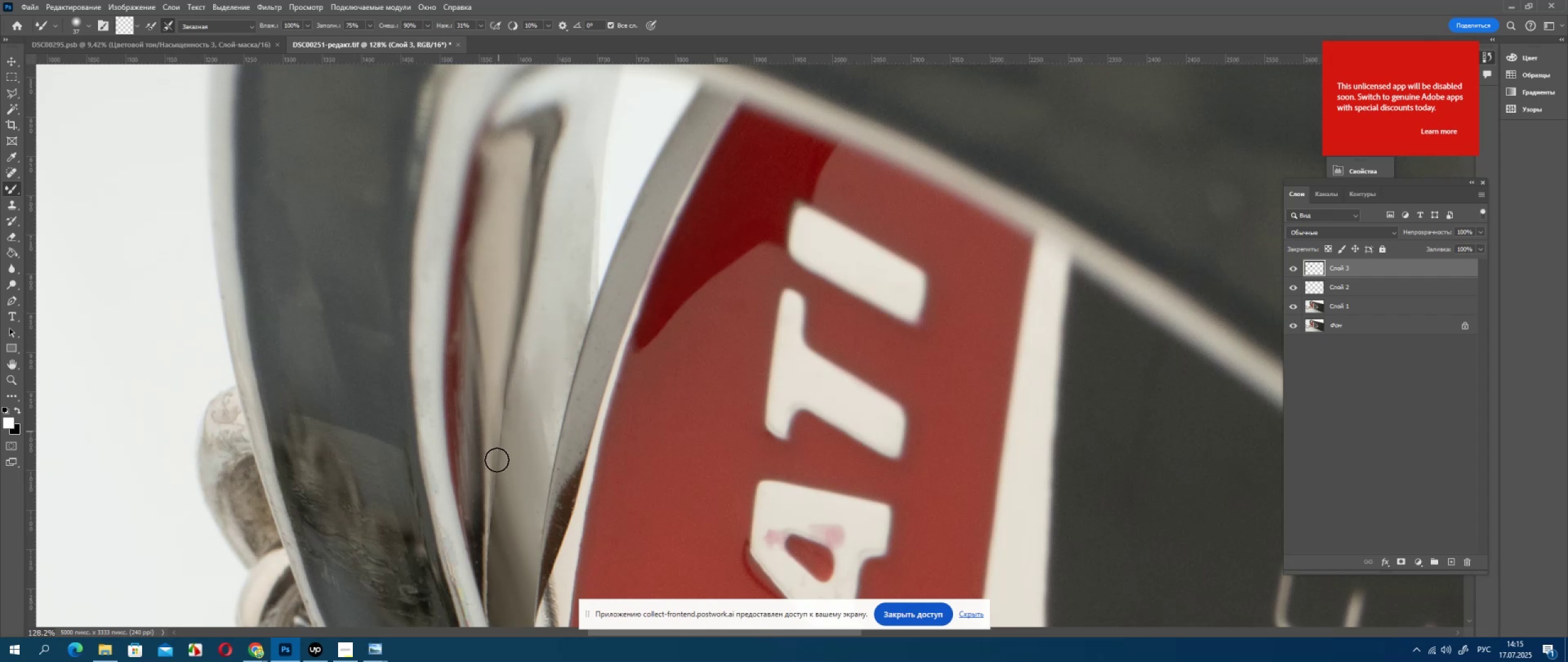 
left_click_drag(start_coordinate=[513, 316], to_coordinate=[492, 141])
 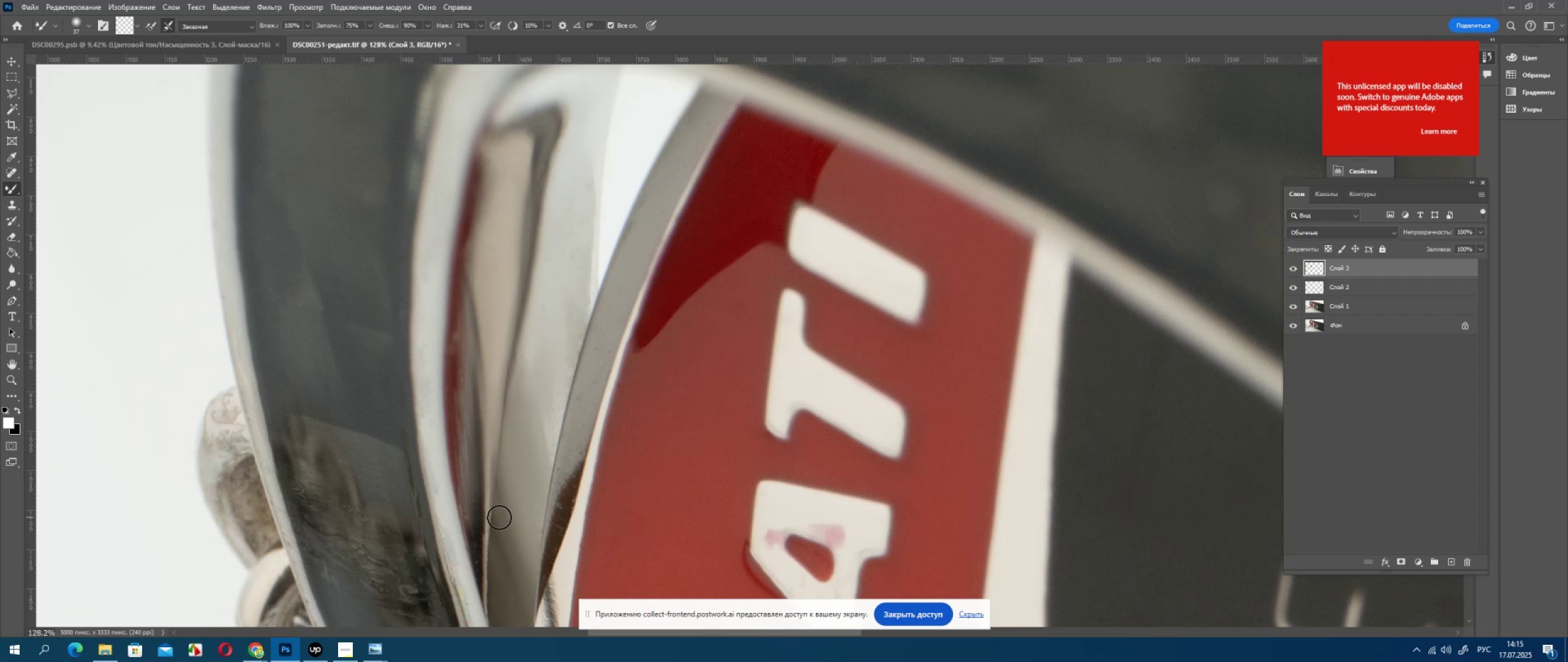 
left_click_drag(start_coordinate=[505, 229], to_coordinate=[486, 135])
 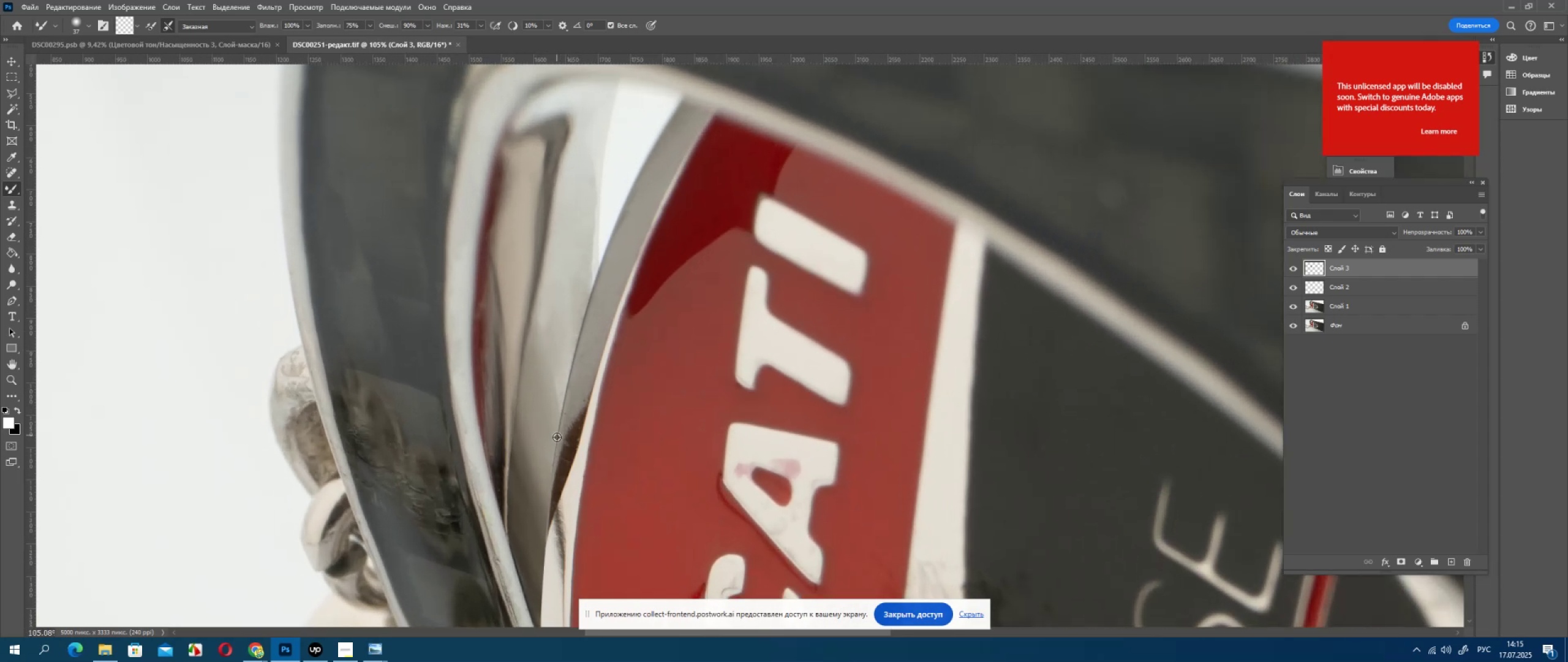 
left_click_drag(start_coordinate=[525, 215], to_coordinate=[549, 304])
 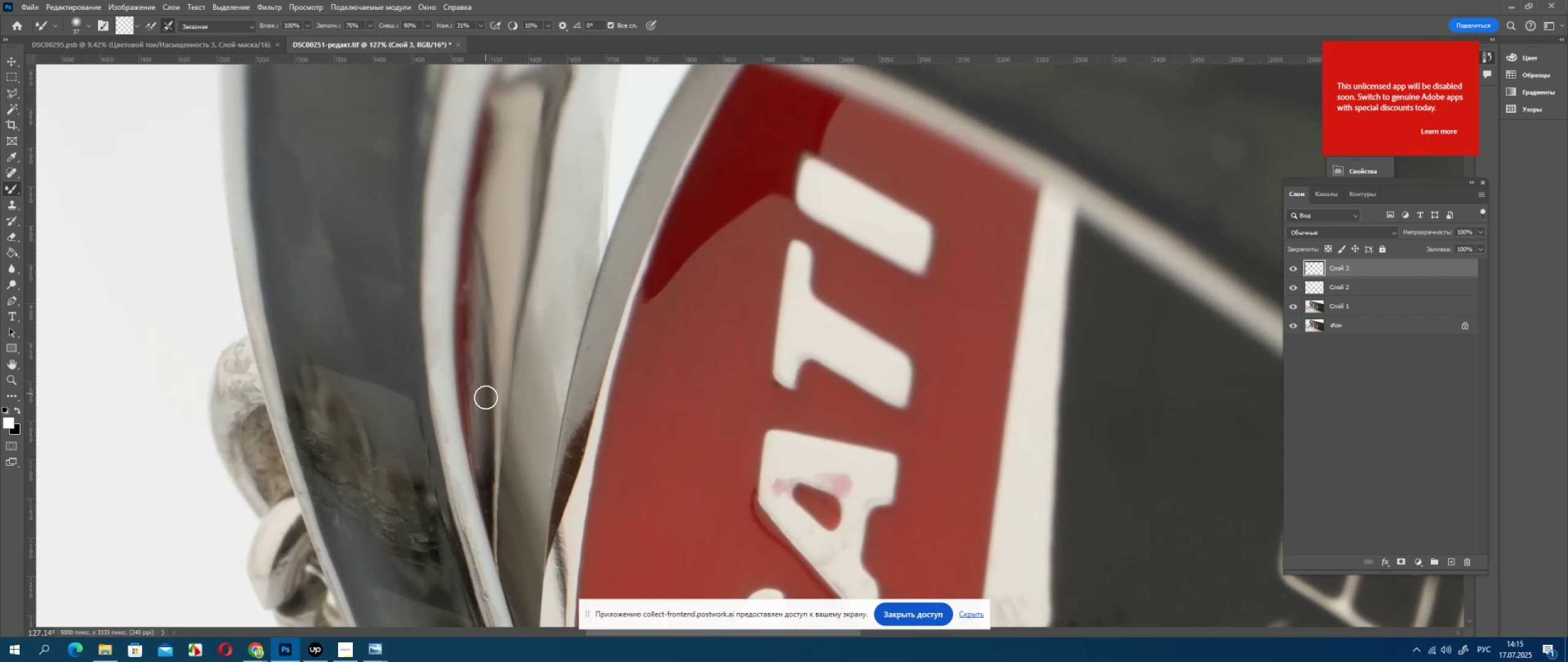 
left_click_drag(start_coordinate=[513, 218], to_coordinate=[524, 381])
 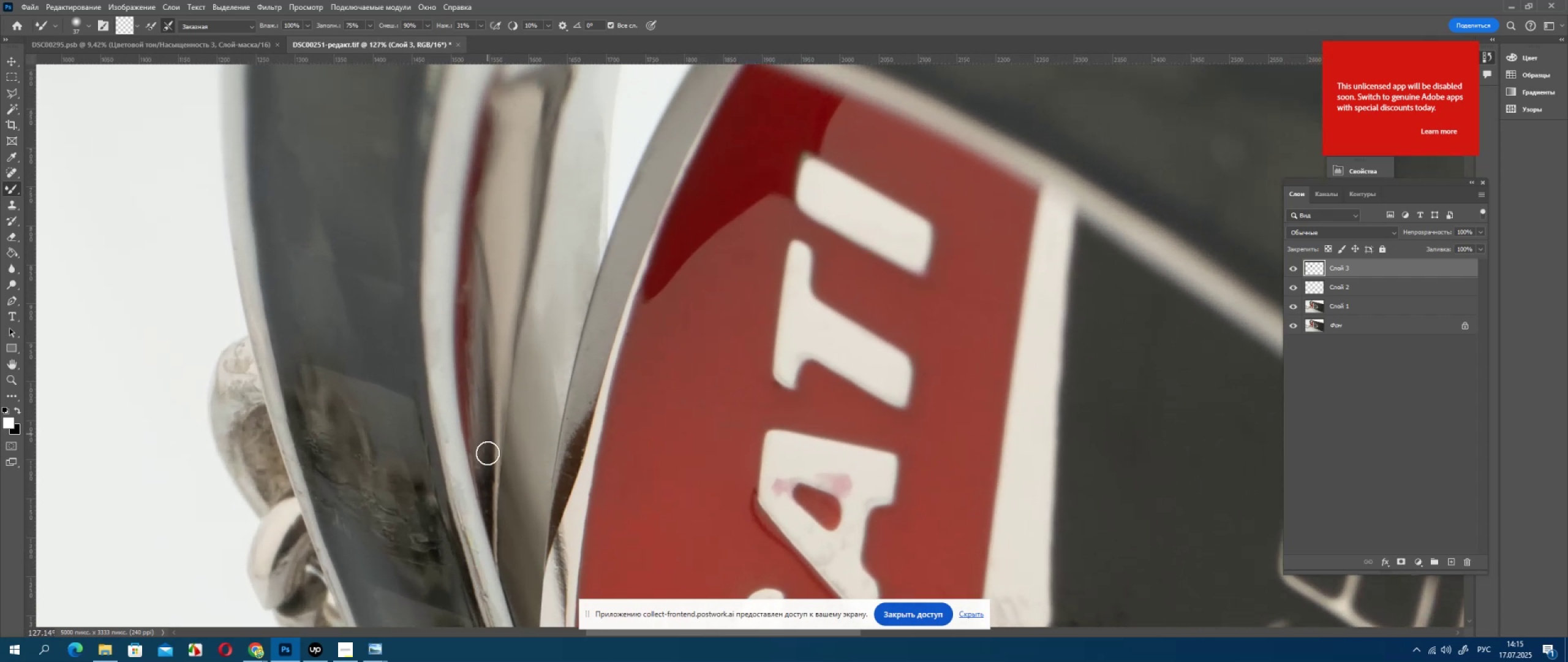 
left_click_drag(start_coordinate=[512, 258], to_coordinate=[519, 419])
 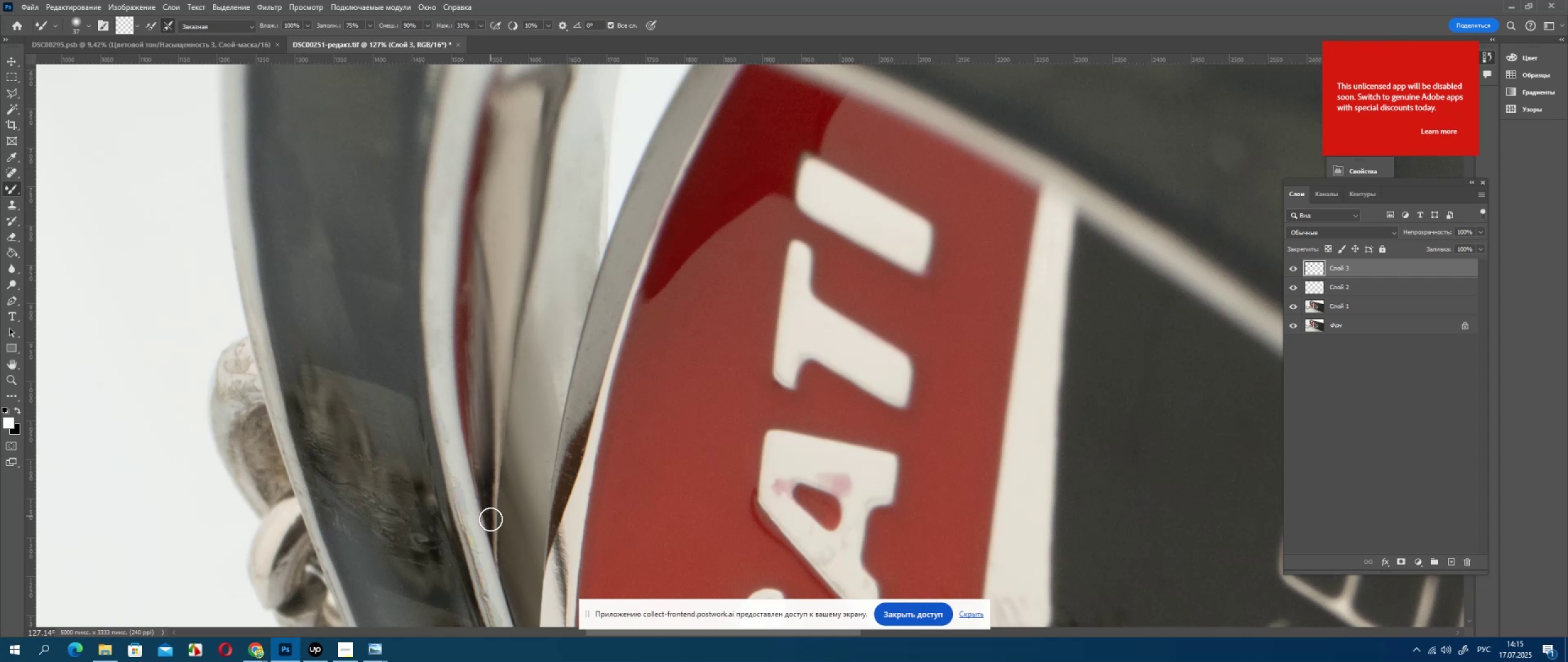 
left_click_drag(start_coordinate=[486, 291], to_coordinate=[500, 457])
 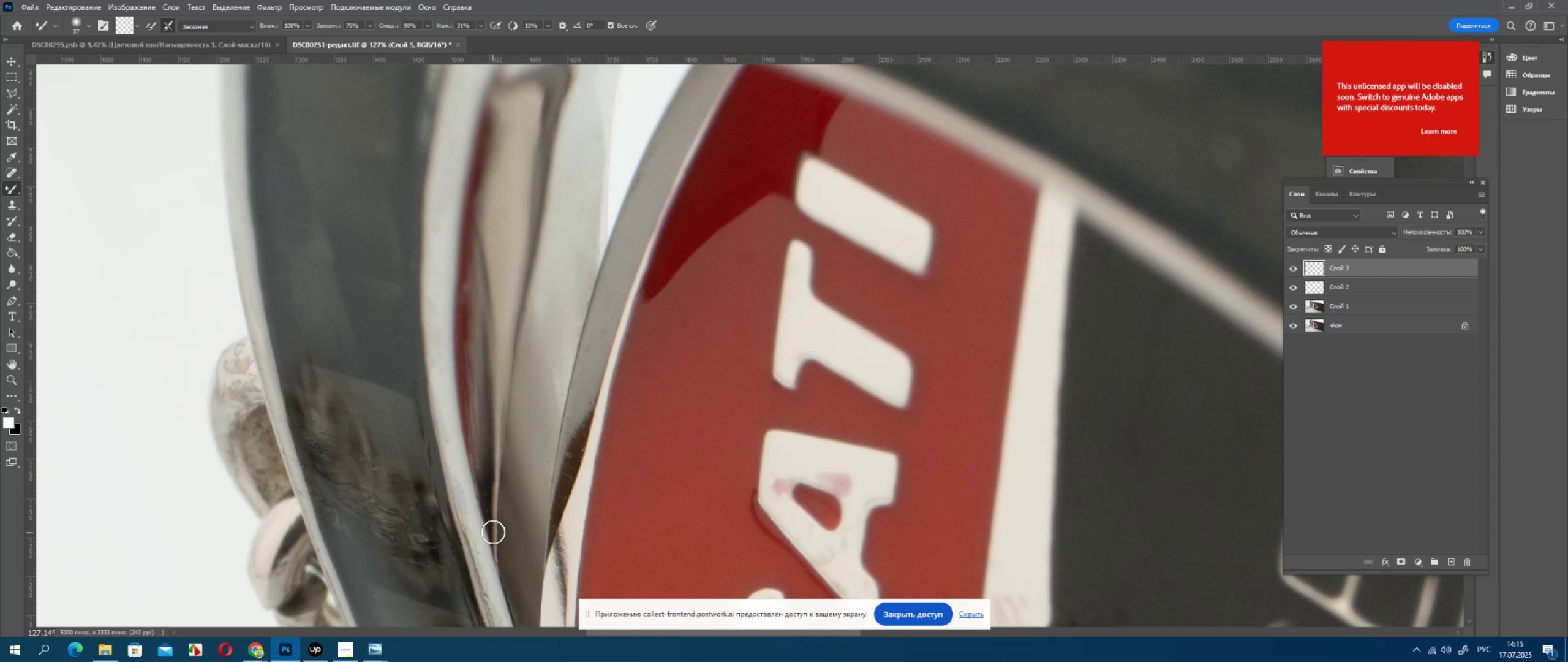 
left_click_drag(start_coordinate=[485, 346], to_coordinate=[494, 488])
 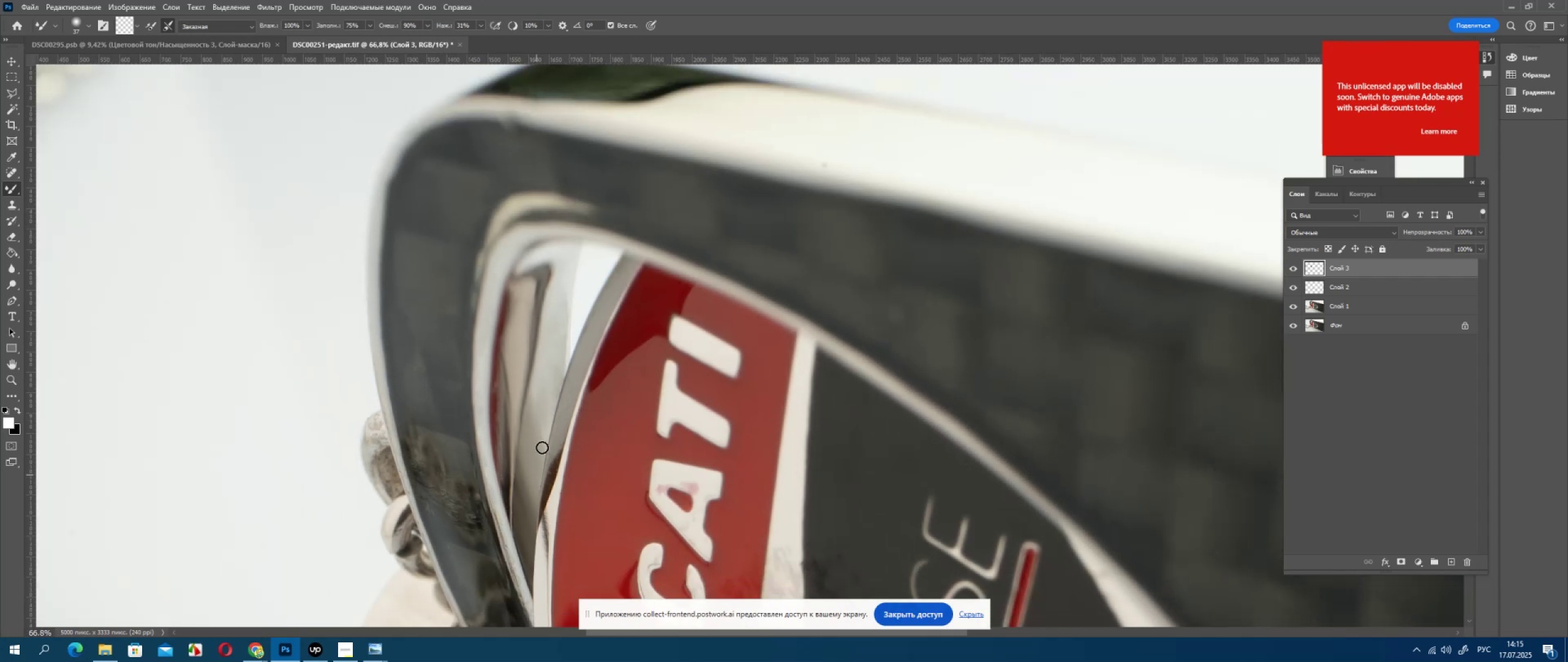 
left_click_drag(start_coordinate=[514, 374], to_coordinate=[514, 235])
 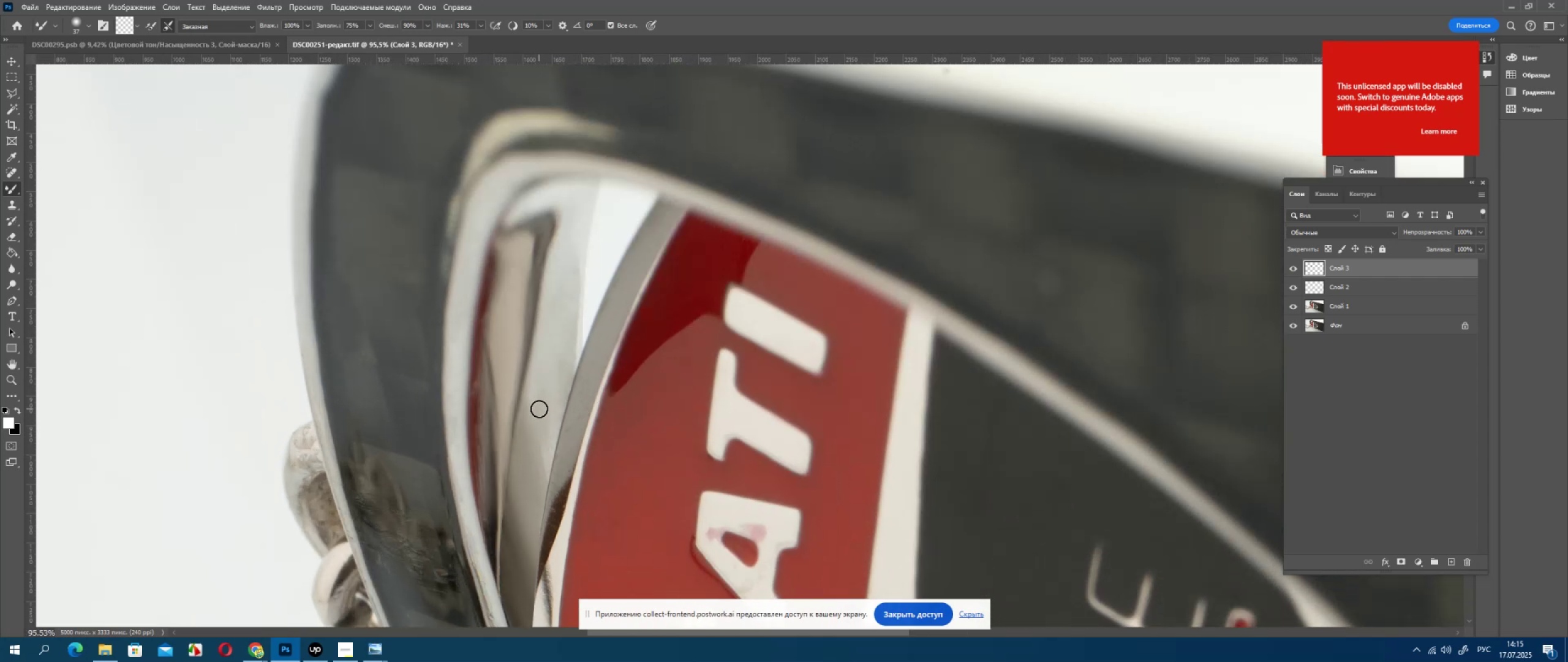 
left_click_drag(start_coordinate=[499, 264], to_coordinate=[512, 470])
 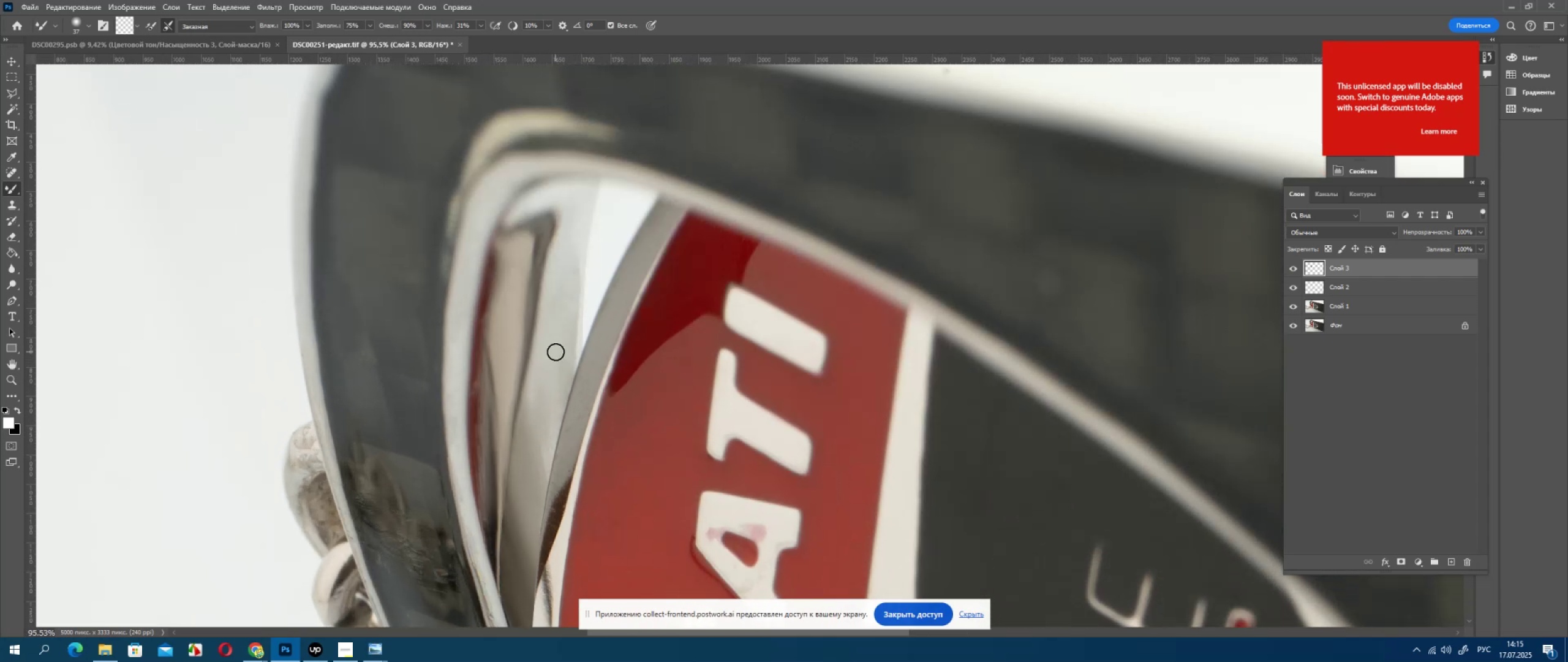 
left_click_drag(start_coordinate=[503, 453], to_coordinate=[509, 557])
 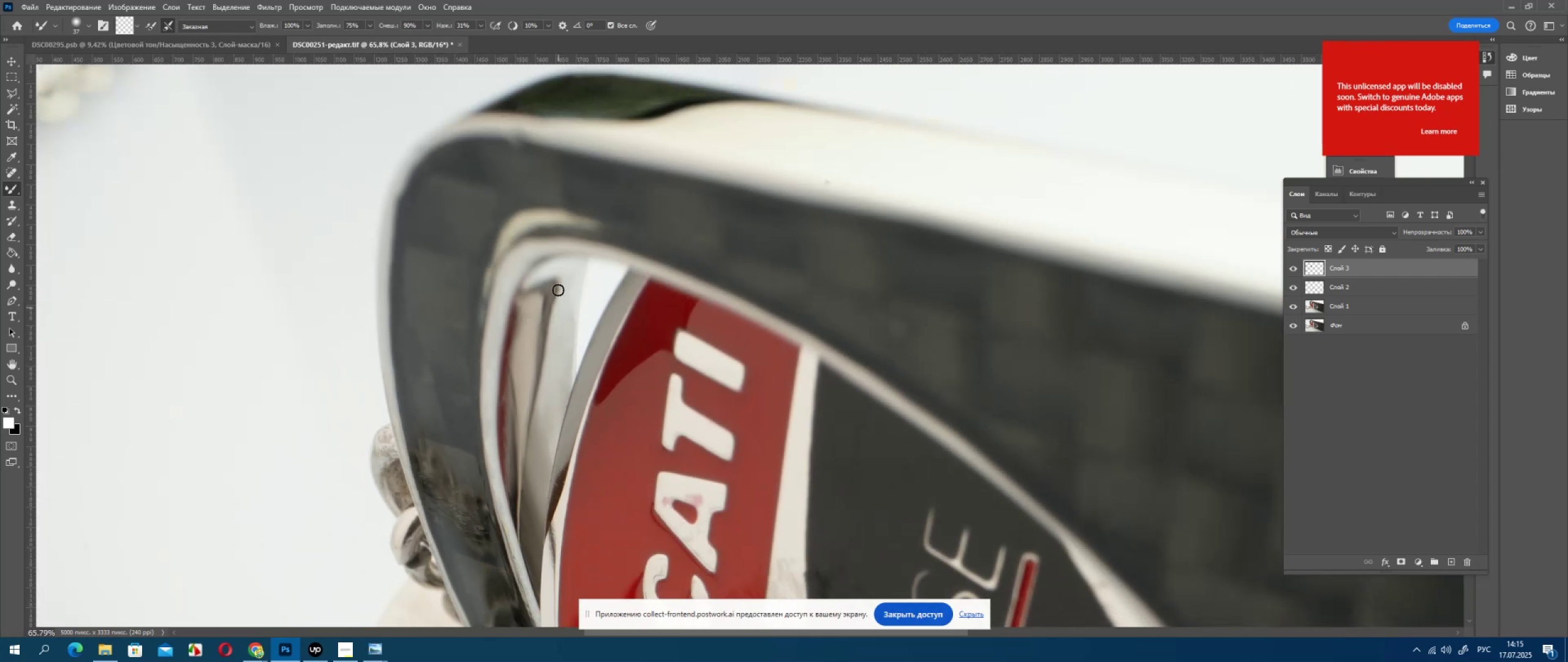 
left_click_drag(start_coordinate=[505, 387], to_coordinate=[506, 458])
 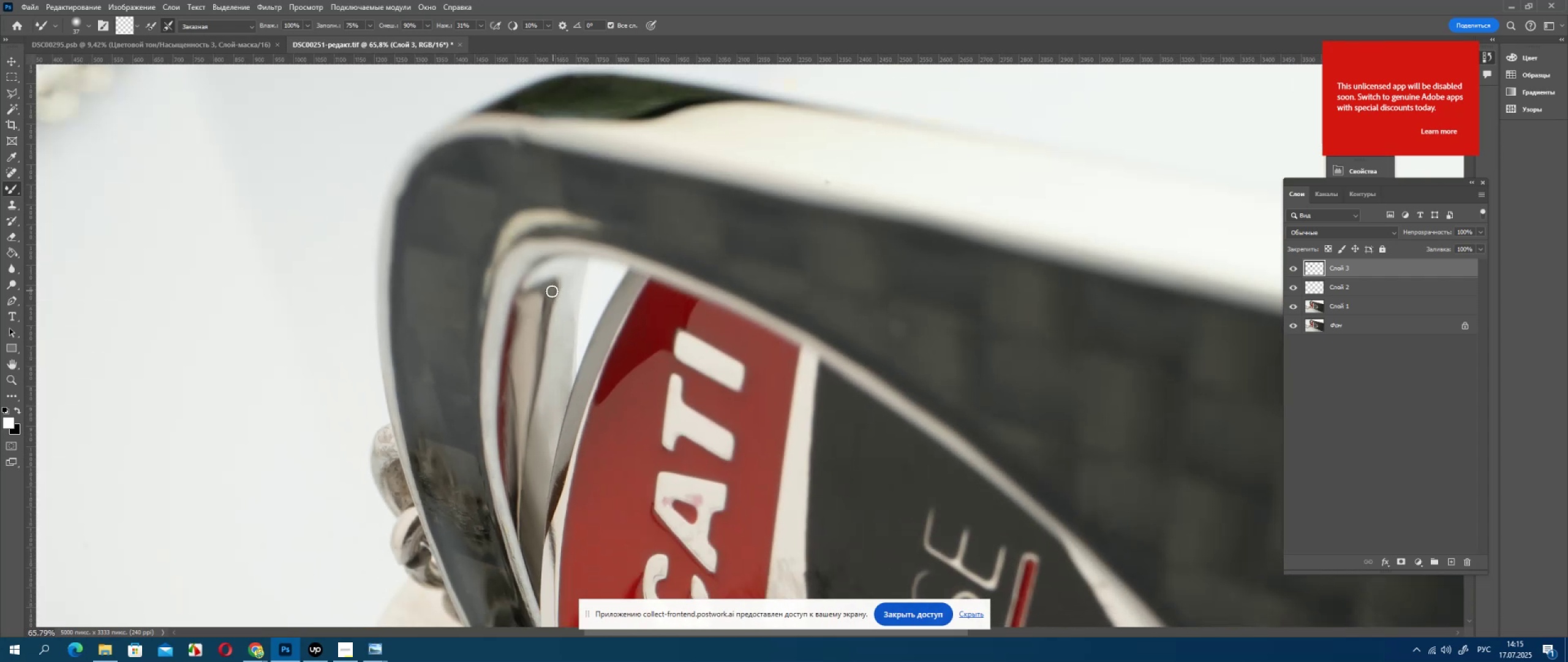 
left_click_drag(start_coordinate=[508, 499], to_coordinate=[509, 567])
 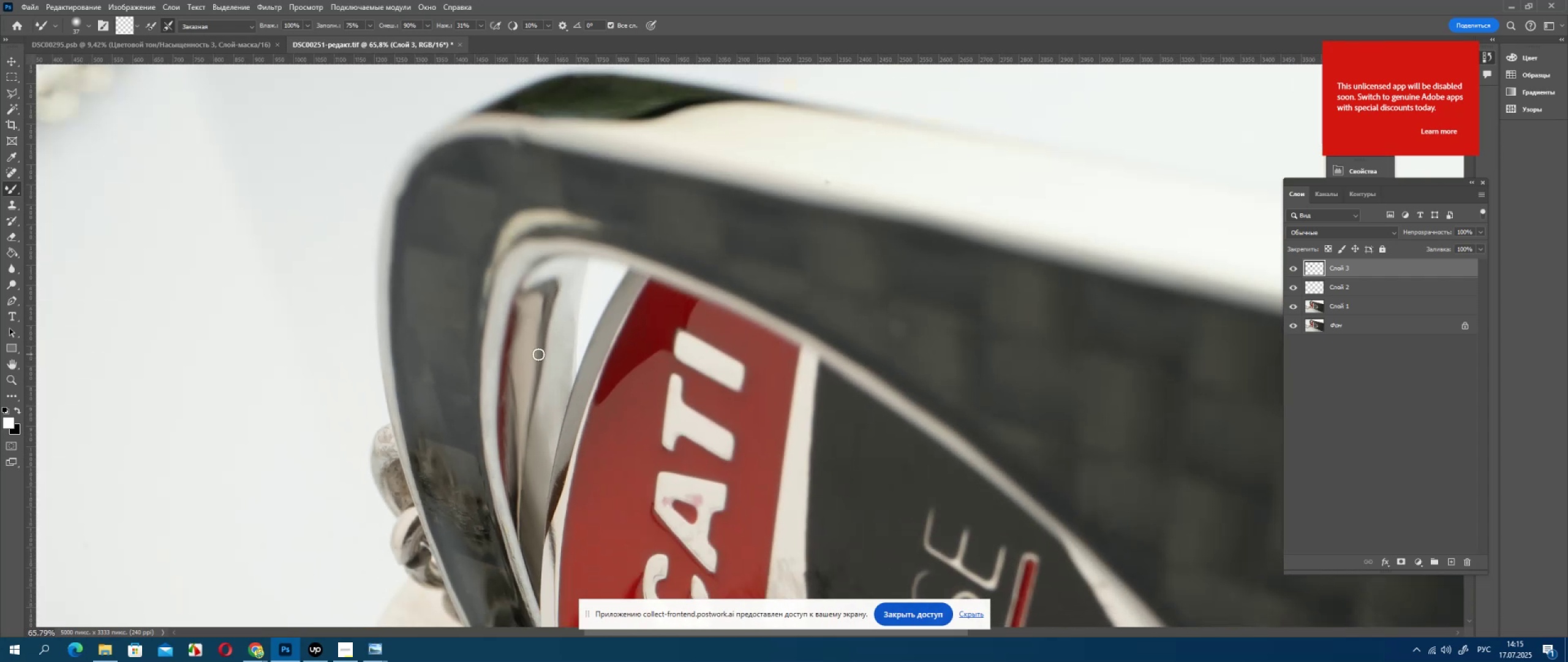 
left_click_drag(start_coordinate=[500, 325], to_coordinate=[489, 94])
 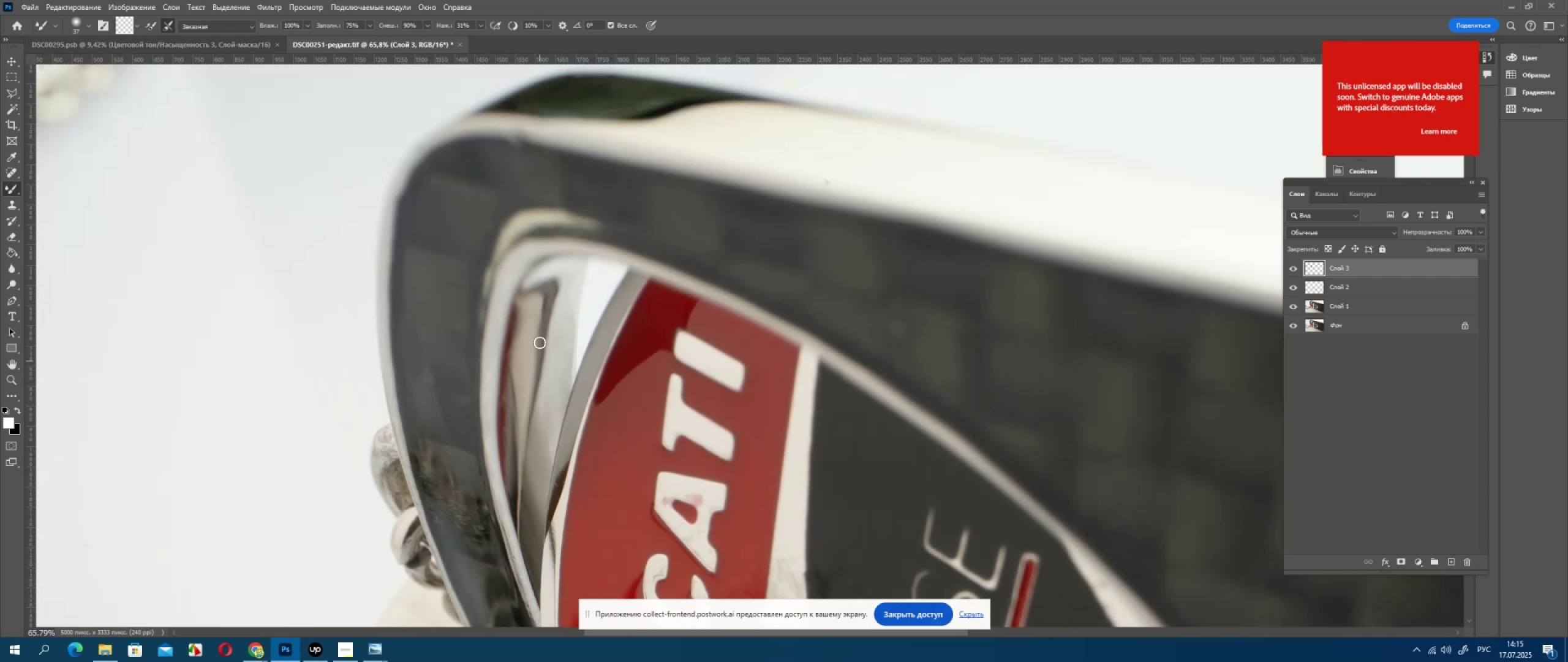 
left_click_drag(start_coordinate=[486, 231], to_coordinate=[471, 48])
 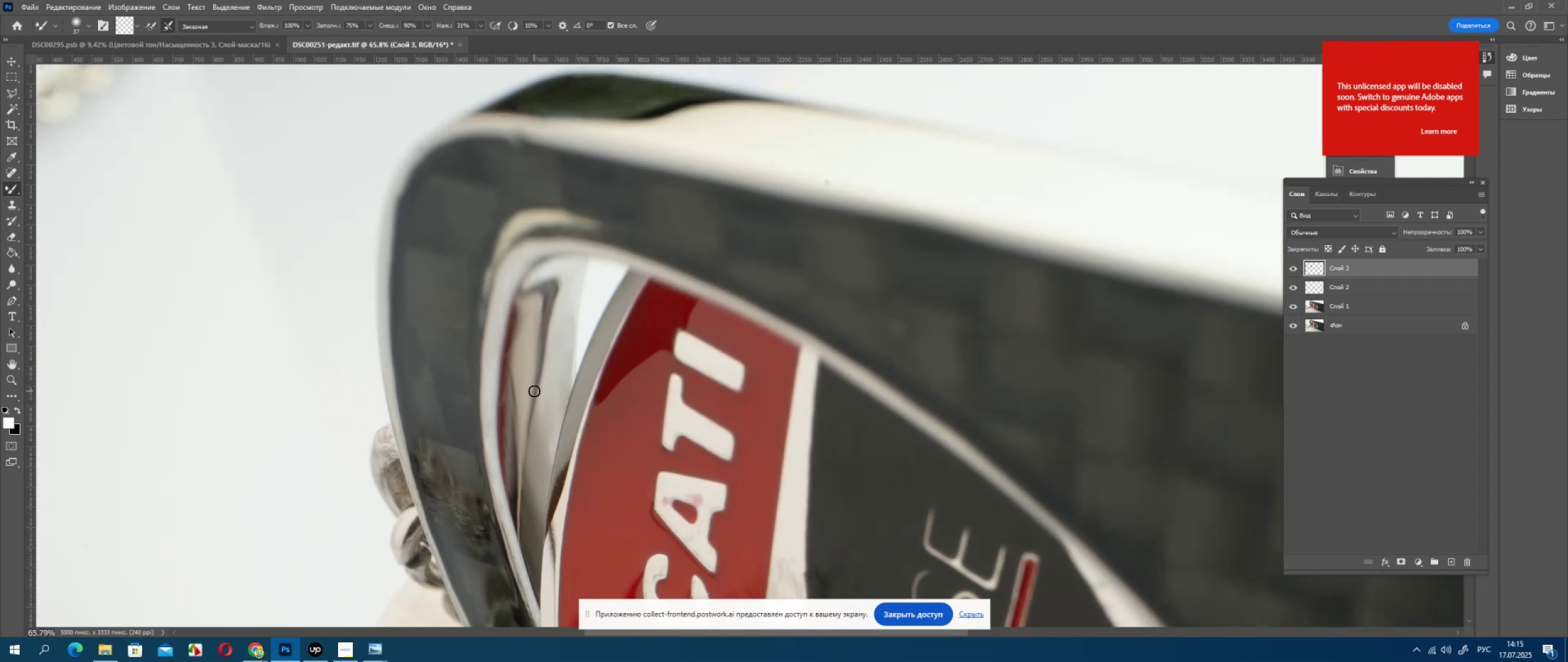 
left_click_drag(start_coordinate=[491, 239], to_coordinate=[484, 104])
 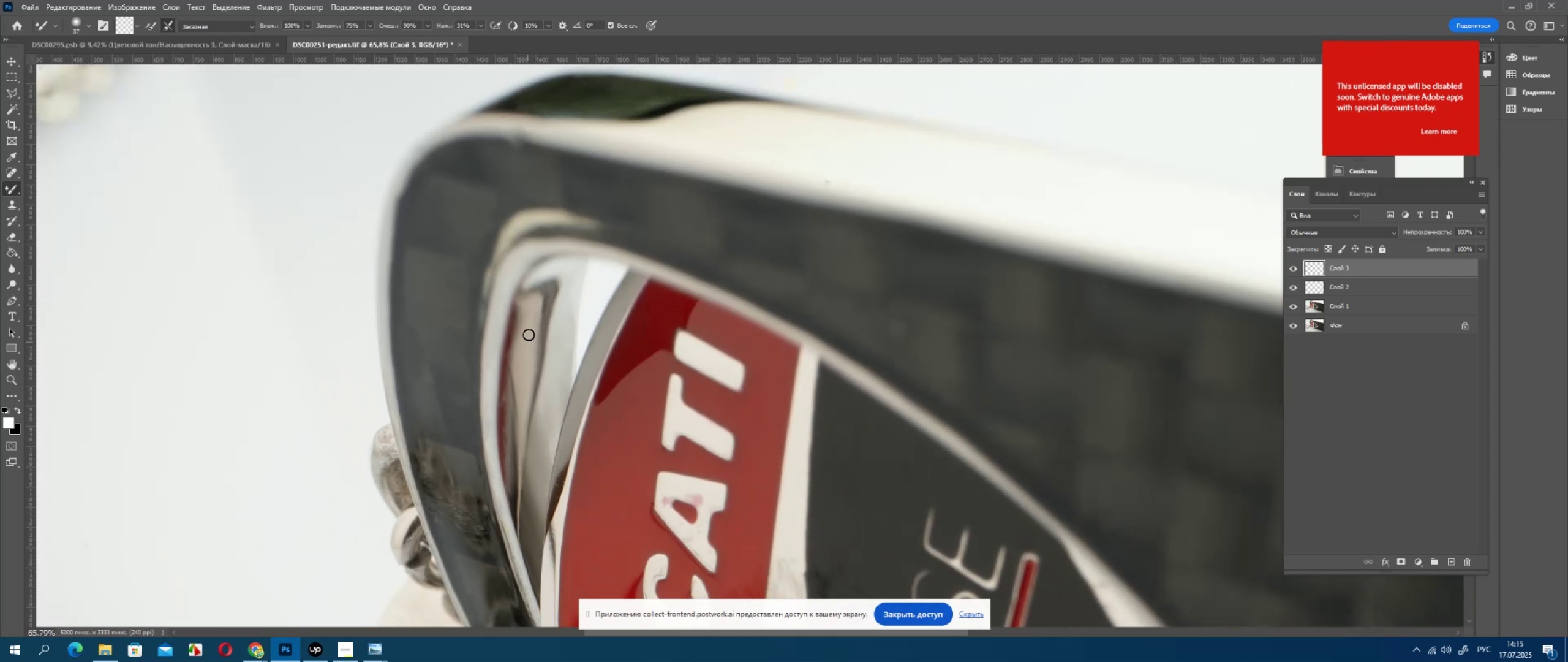 
left_click_drag(start_coordinate=[508, 153], to_coordinate=[527, 306])
 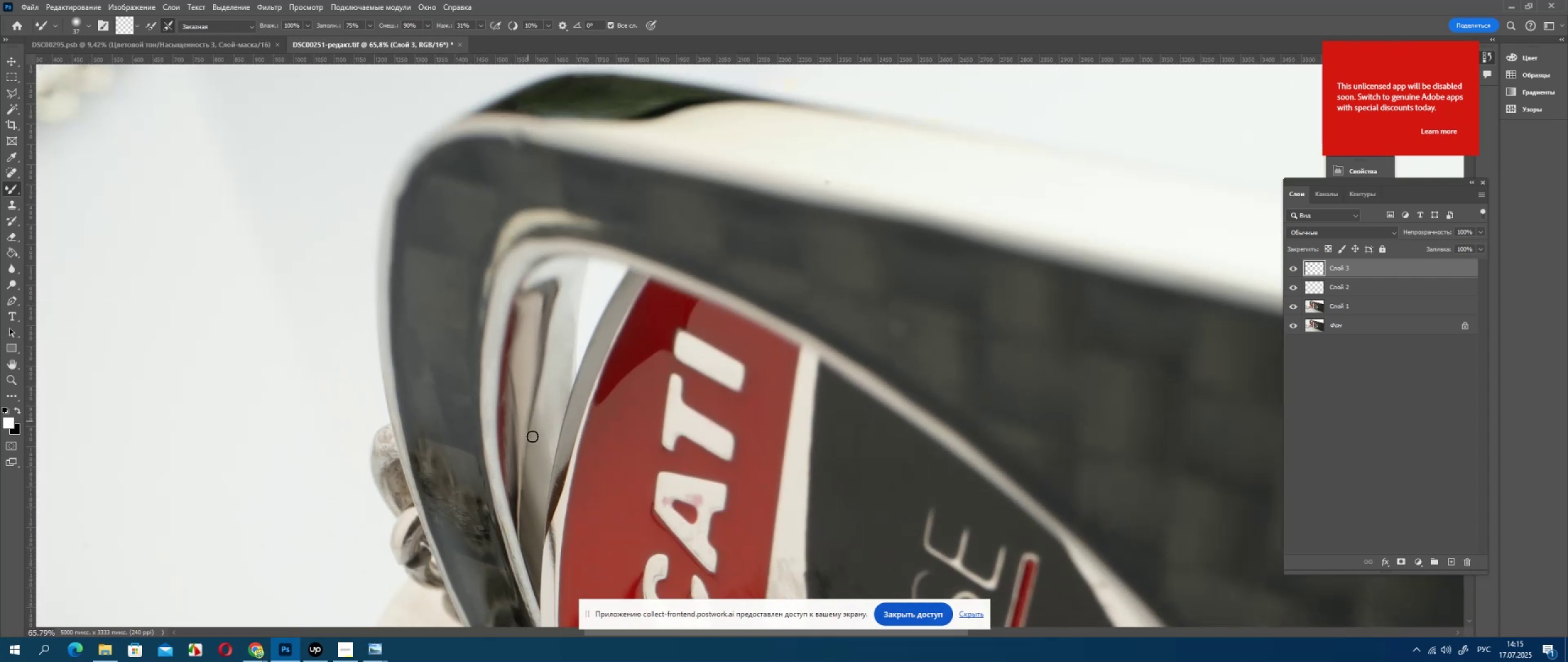 
left_click_drag(start_coordinate=[522, 194], to_coordinate=[535, 431])
 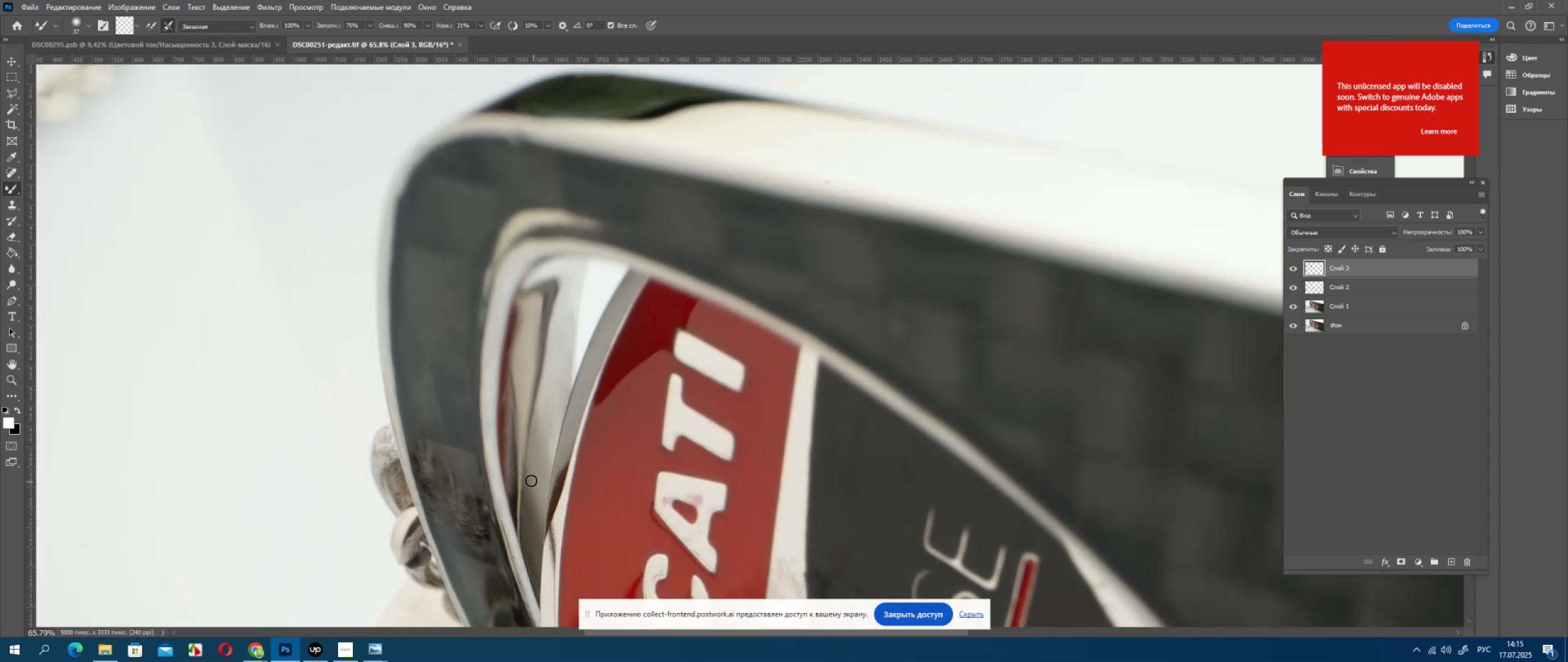 
left_click_drag(start_coordinate=[517, 331], to_coordinate=[516, 491])
 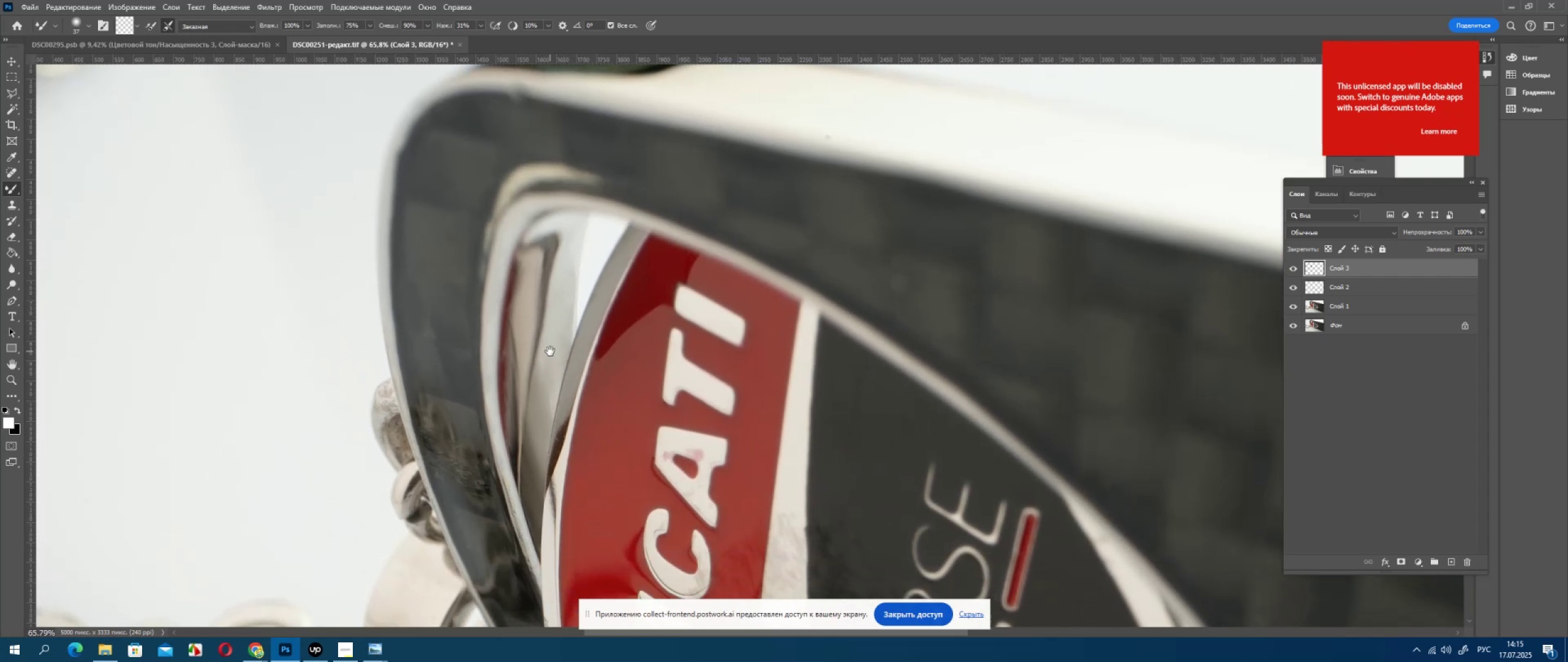 
left_click_drag(start_coordinate=[515, 414], to_coordinate=[521, 555])
 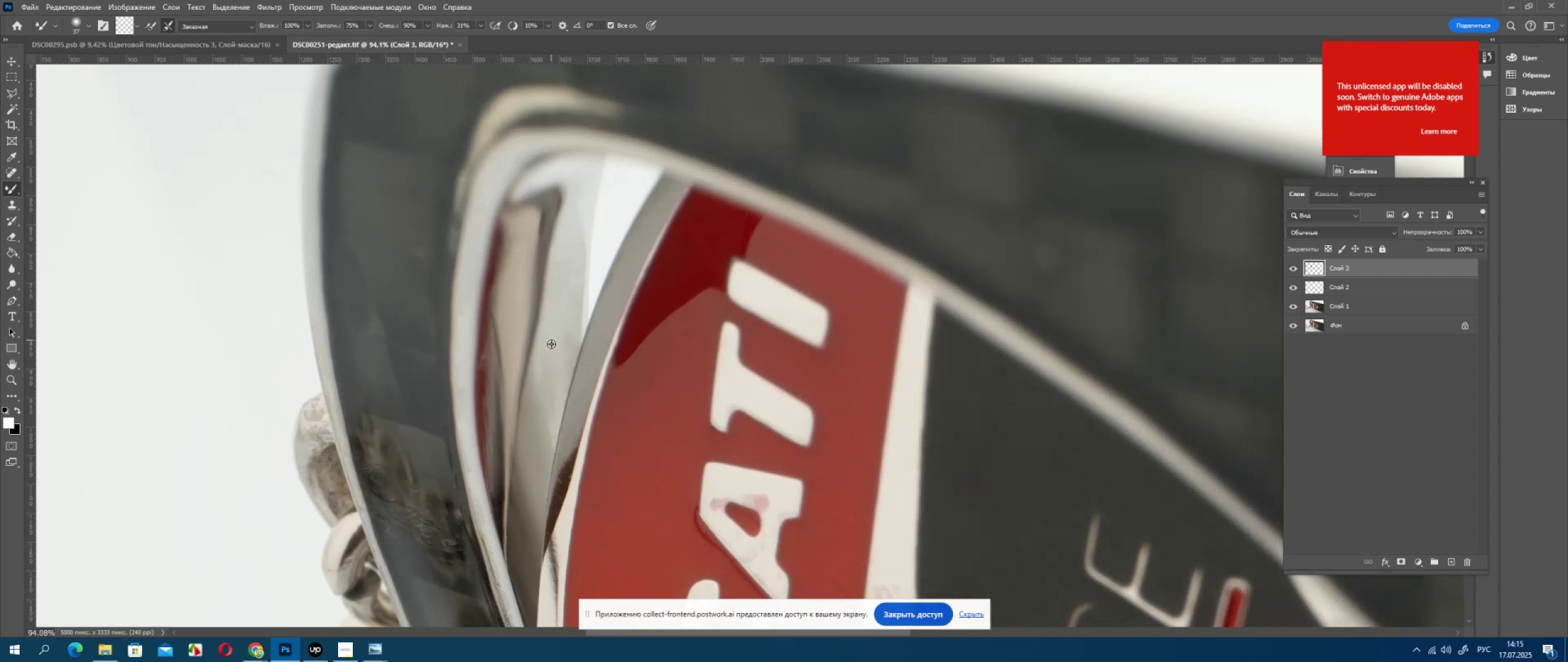 
left_click_drag(start_coordinate=[514, 473], to_coordinate=[519, 602])
 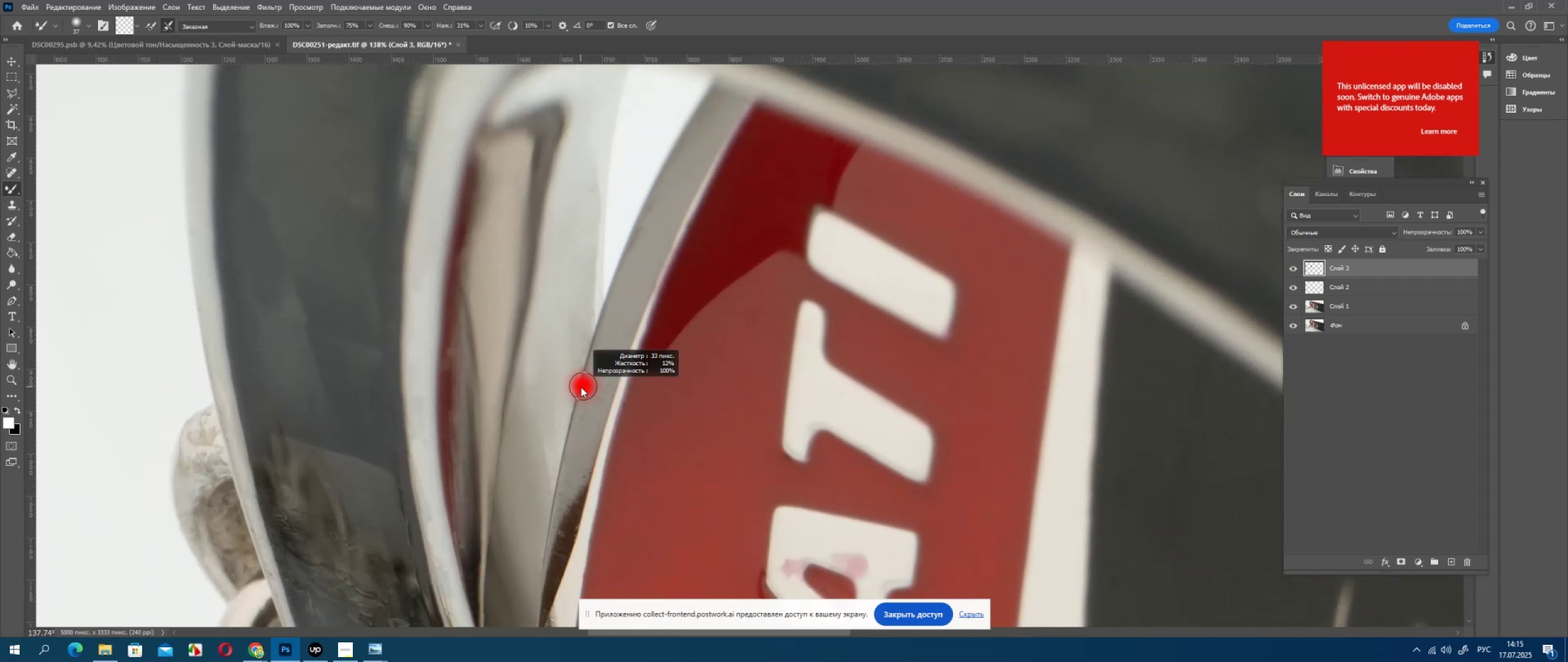 
left_click_drag(start_coordinate=[507, 357], to_coordinate=[502, 202])
 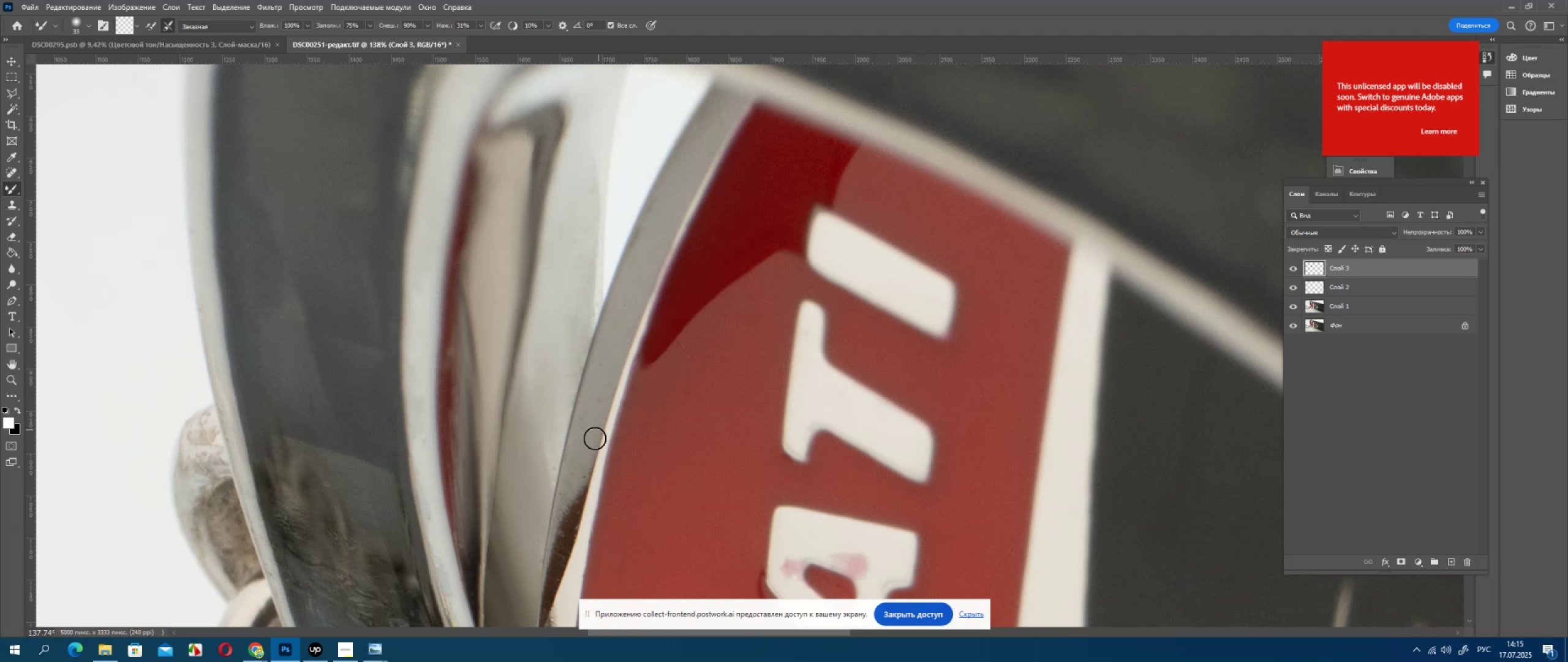 
hold_key(key=AltLeft, duration=0.41)
scroll: coordinate [487, 336], scroll_direction: down, amount: 7.0
 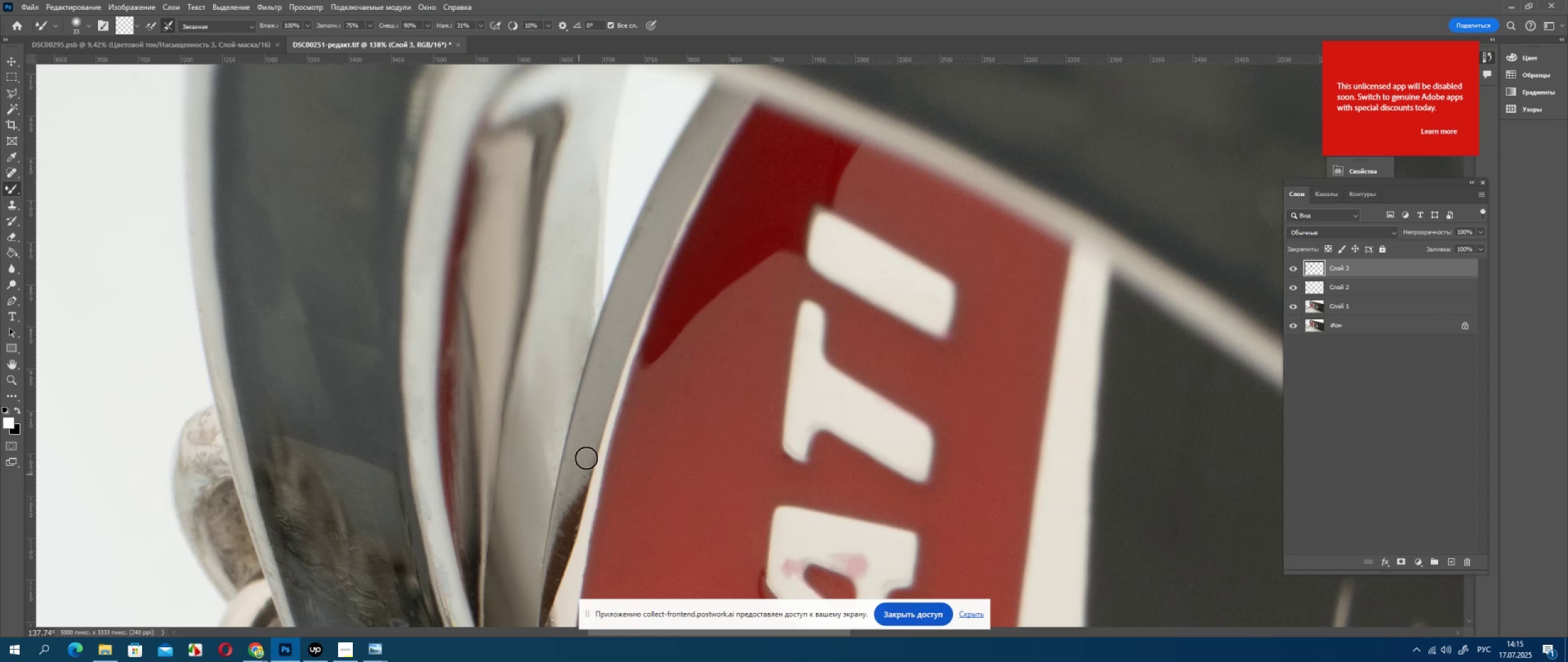 
double_click([534, 267])
 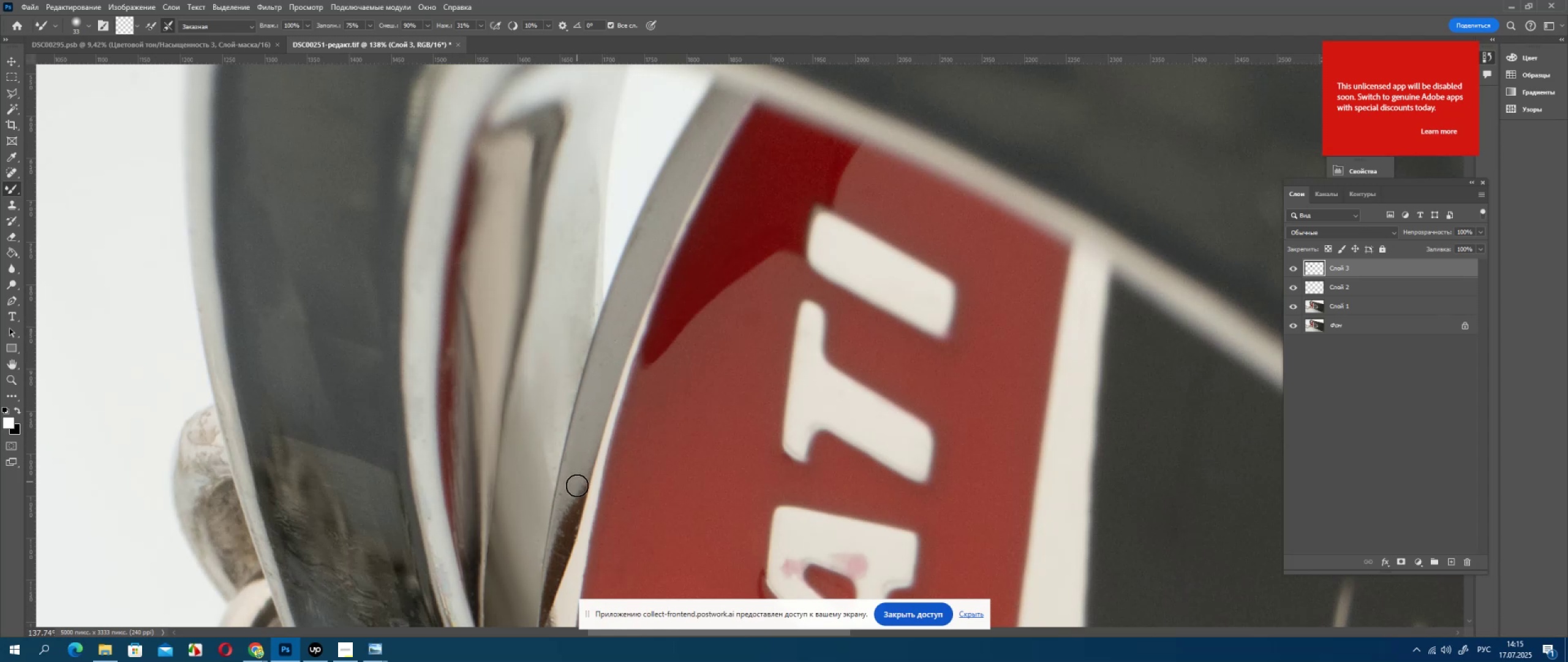 
triple_click([534, 267])
 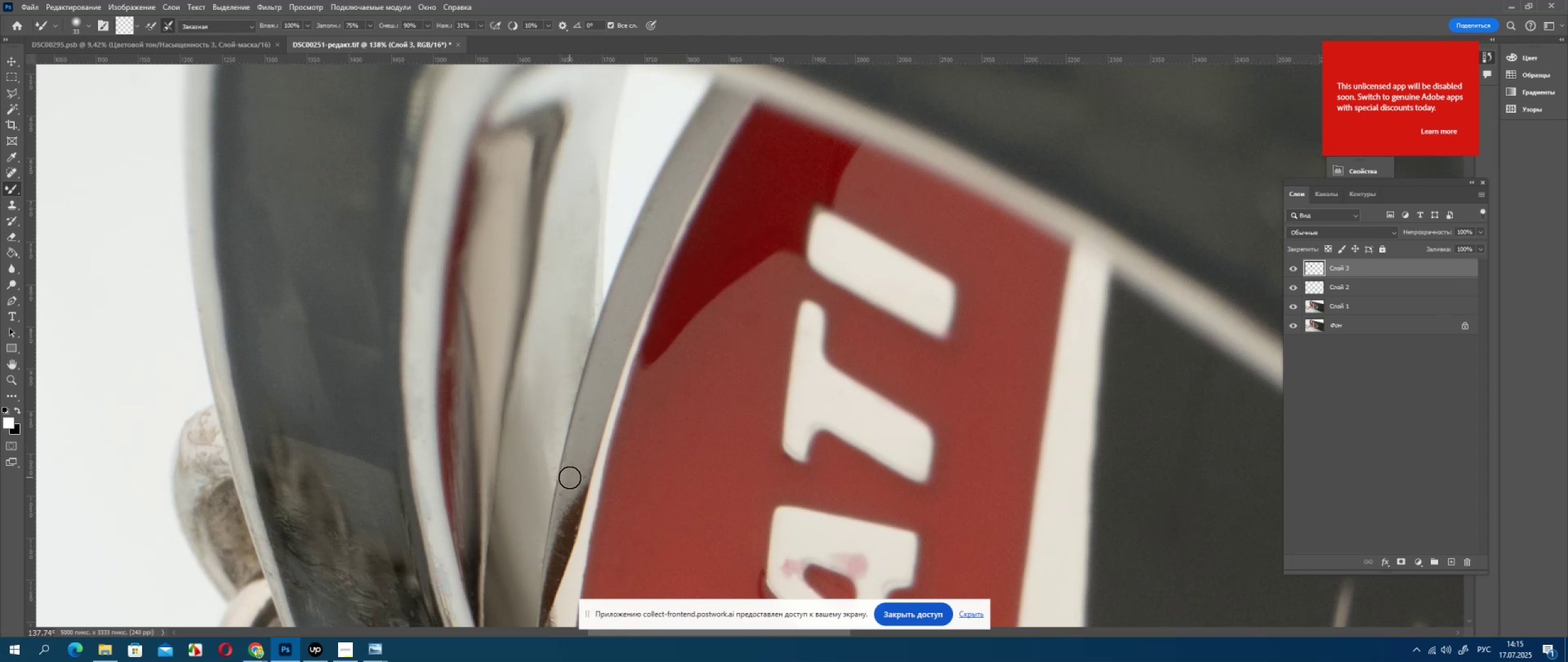 
hold_key(key=AltLeft, duration=0.35)
scroll: coordinate [526, 259], scroll_direction: up, amount: 7.0
 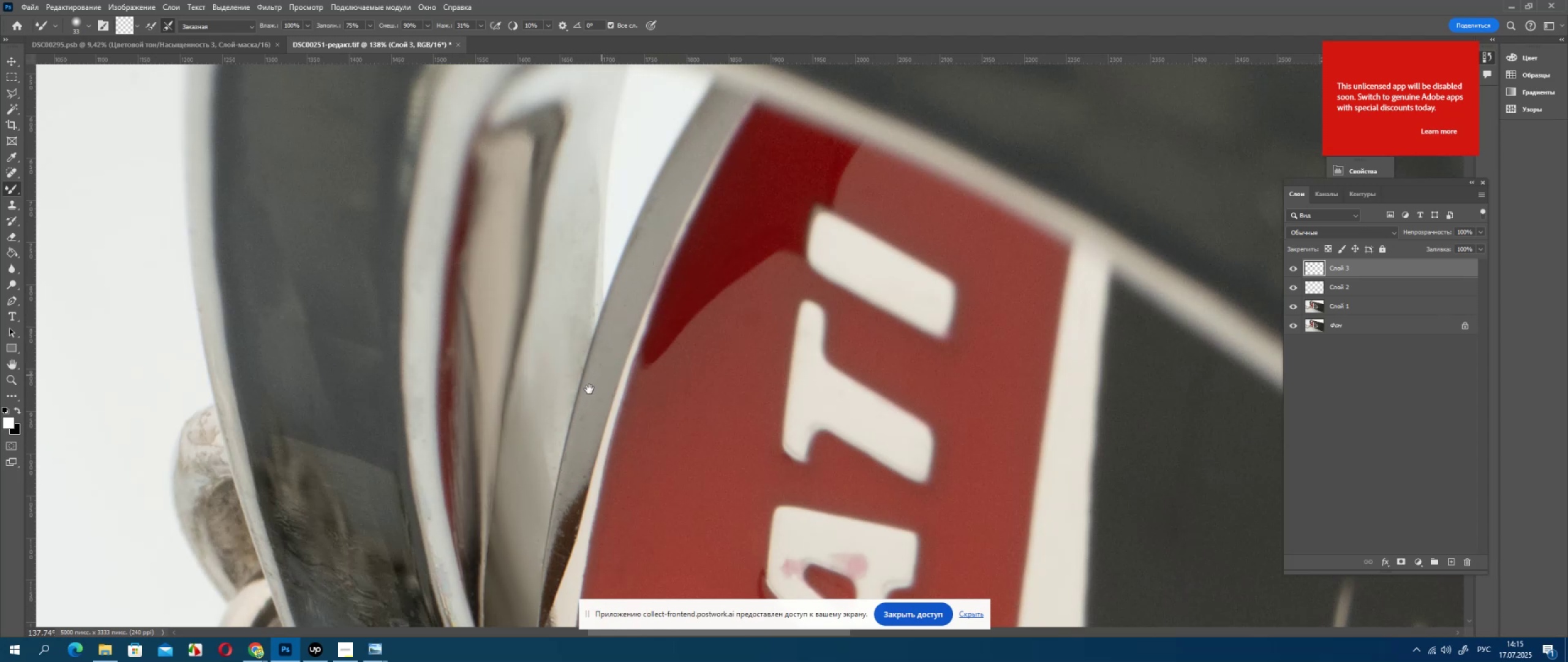 
left_click_drag(start_coordinate=[10, 188], to_coordinate=[15, 188])
 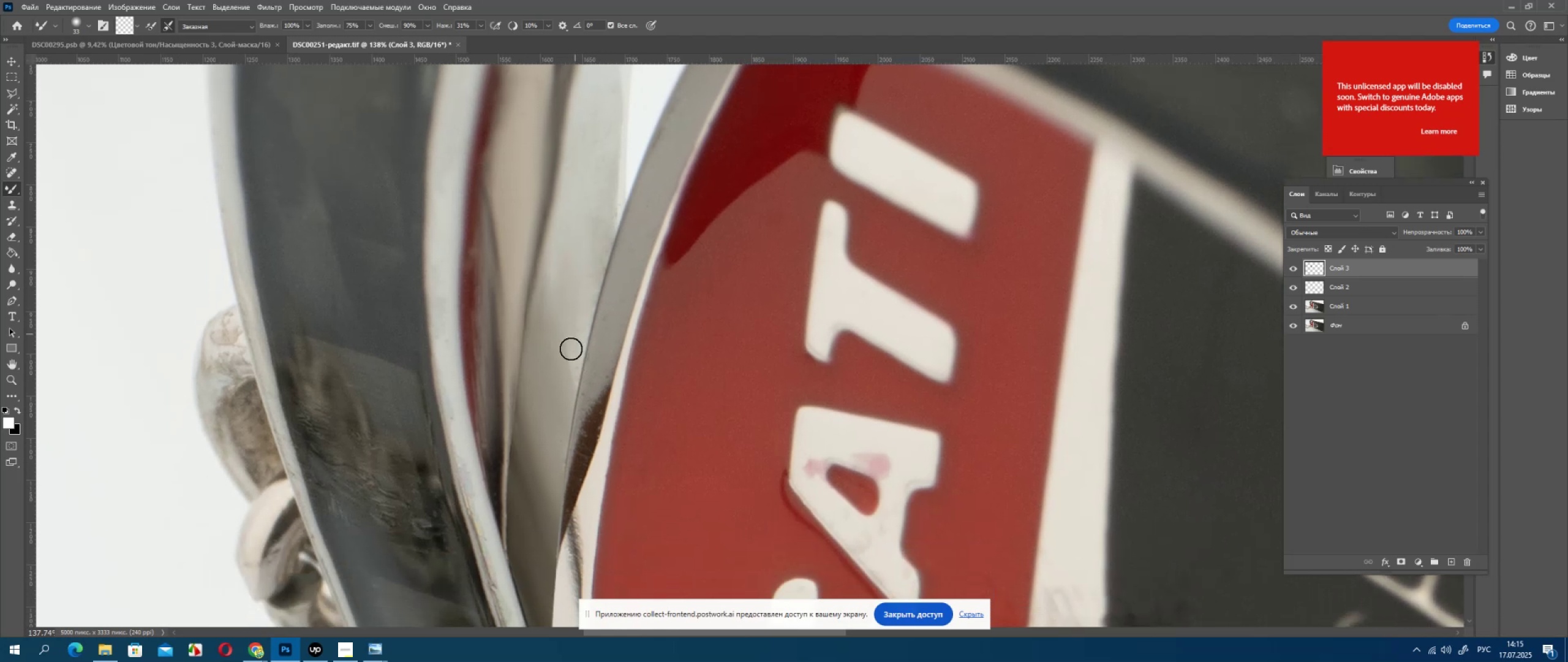 
scroll: coordinate [468, 175], scroll_direction: up, amount: 4.0
 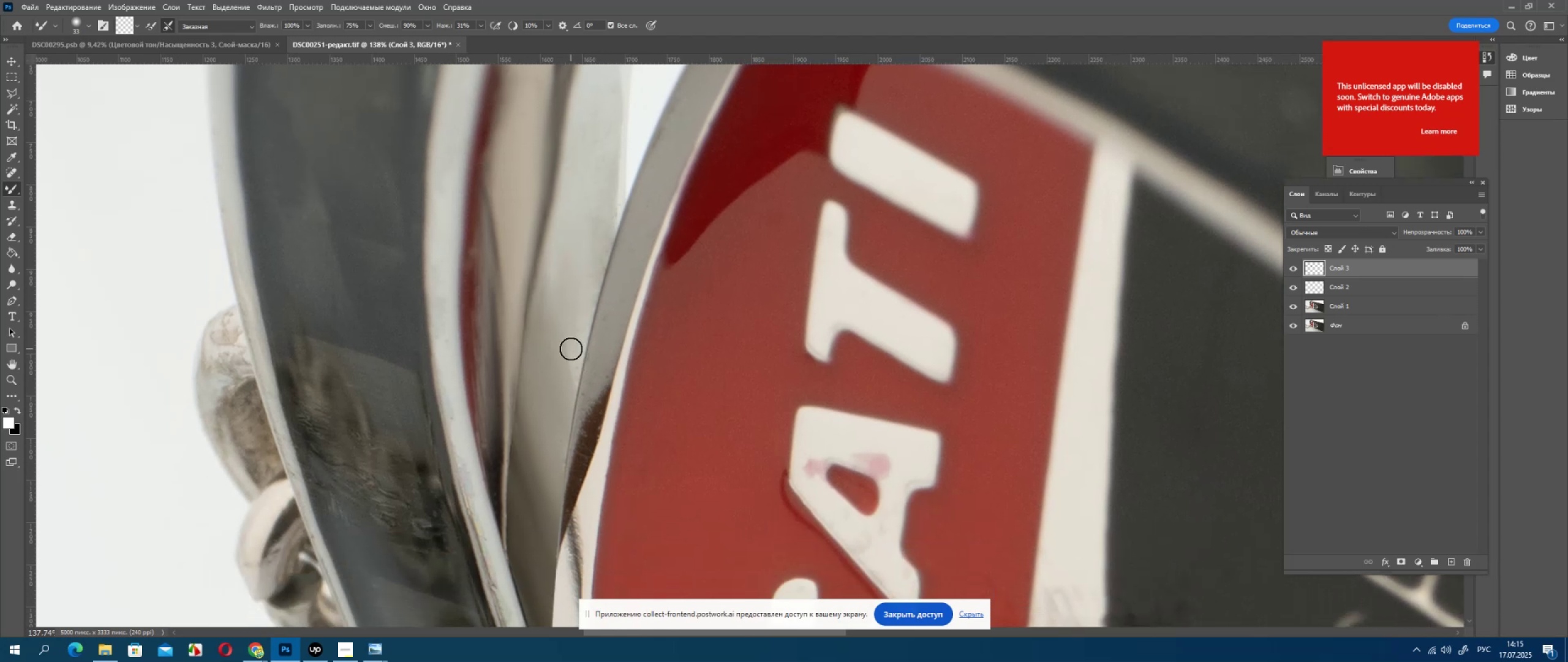 
key(Alt+AltLeft)
 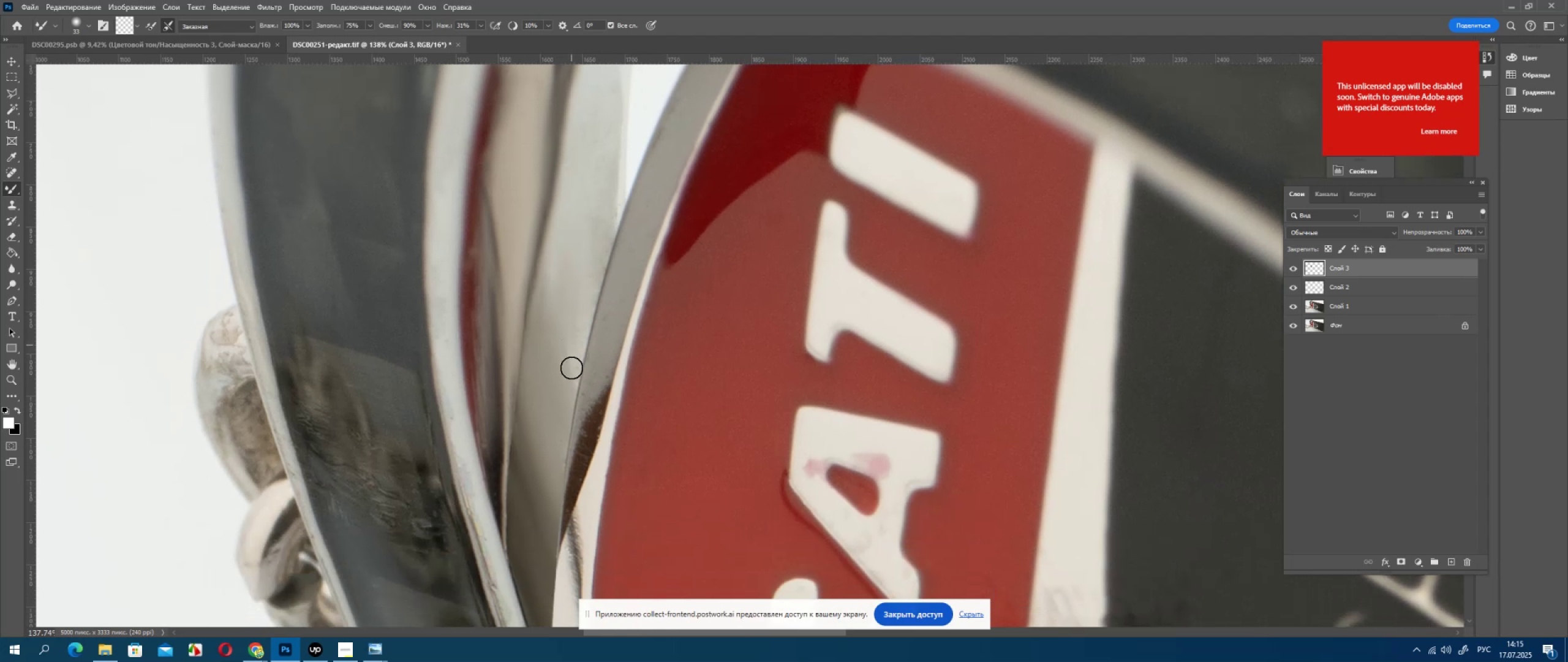 
hold_key(key=AltLeft, duration=0.46)
 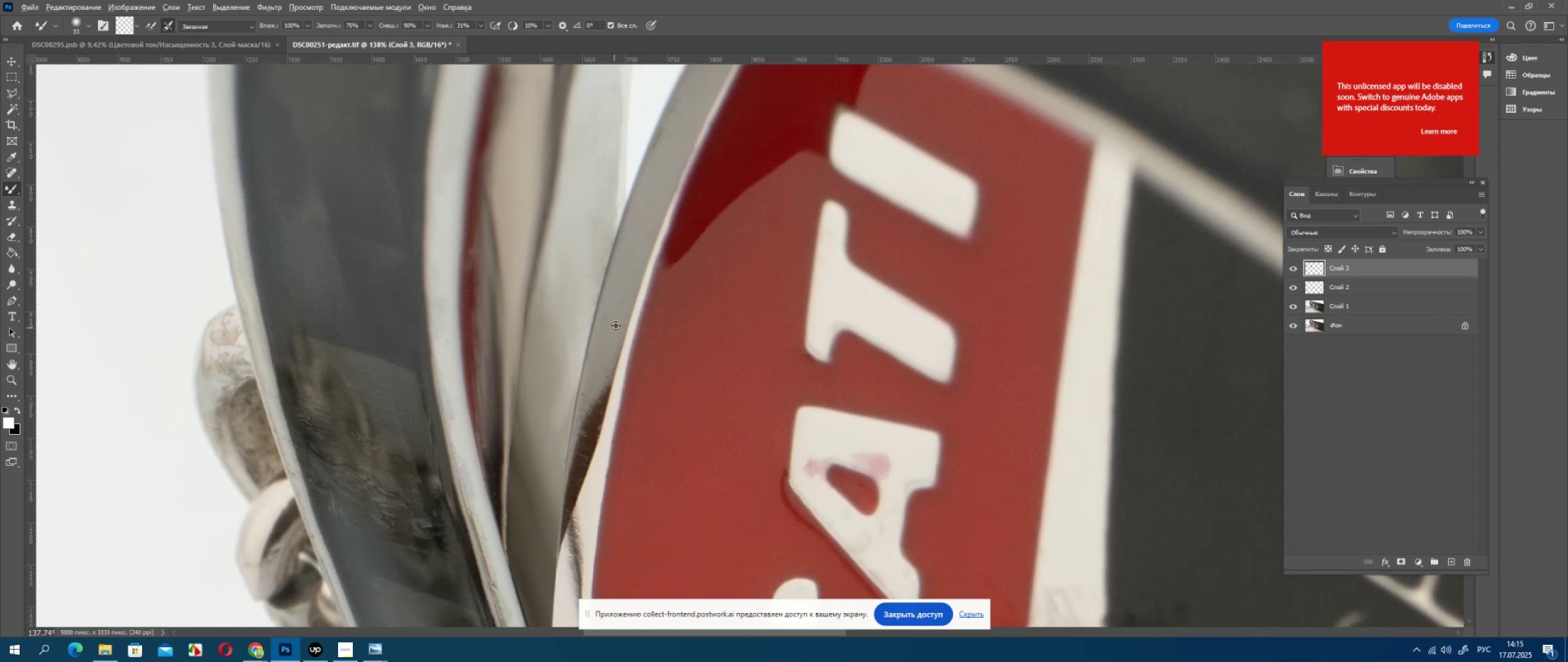 
left_click_drag(start_coordinate=[532, 155], to_coordinate=[530, 261])
 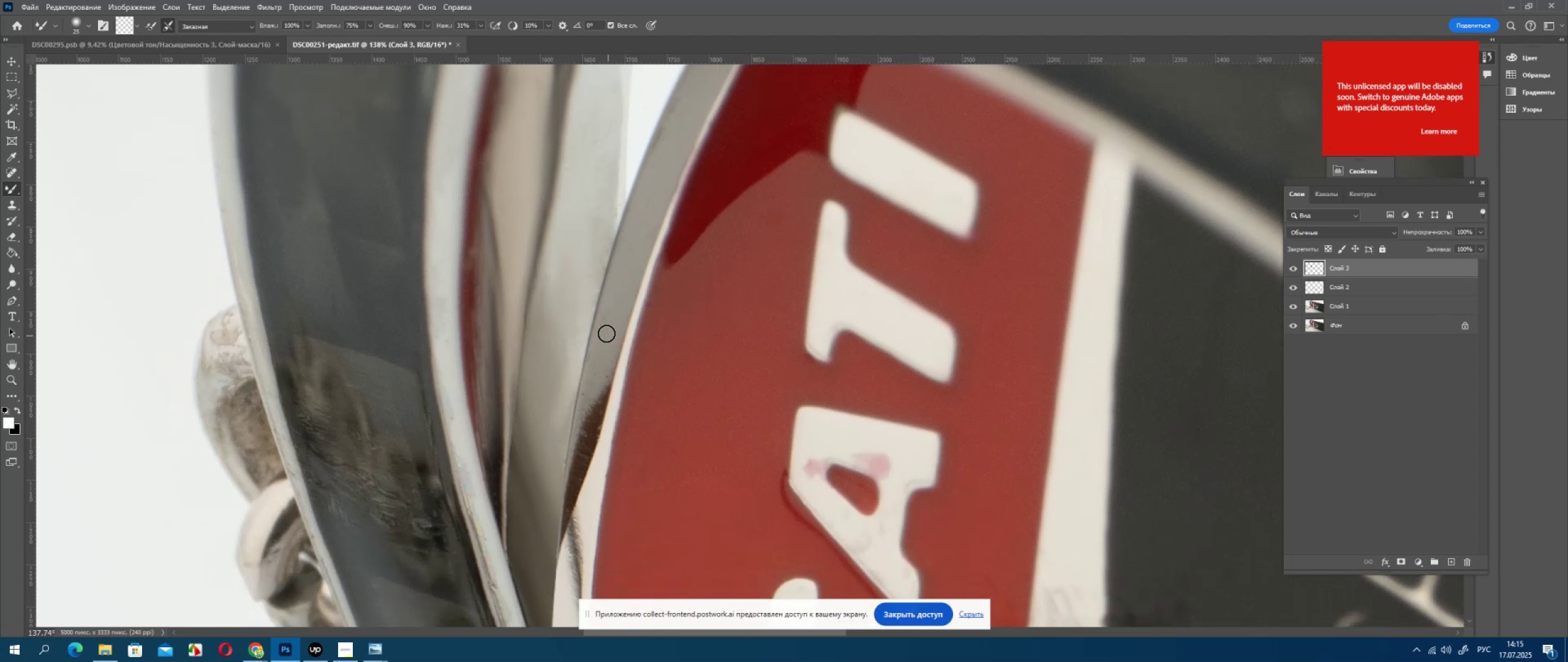 
left_click_drag(start_coordinate=[526, 177], to_coordinate=[521, 295])
 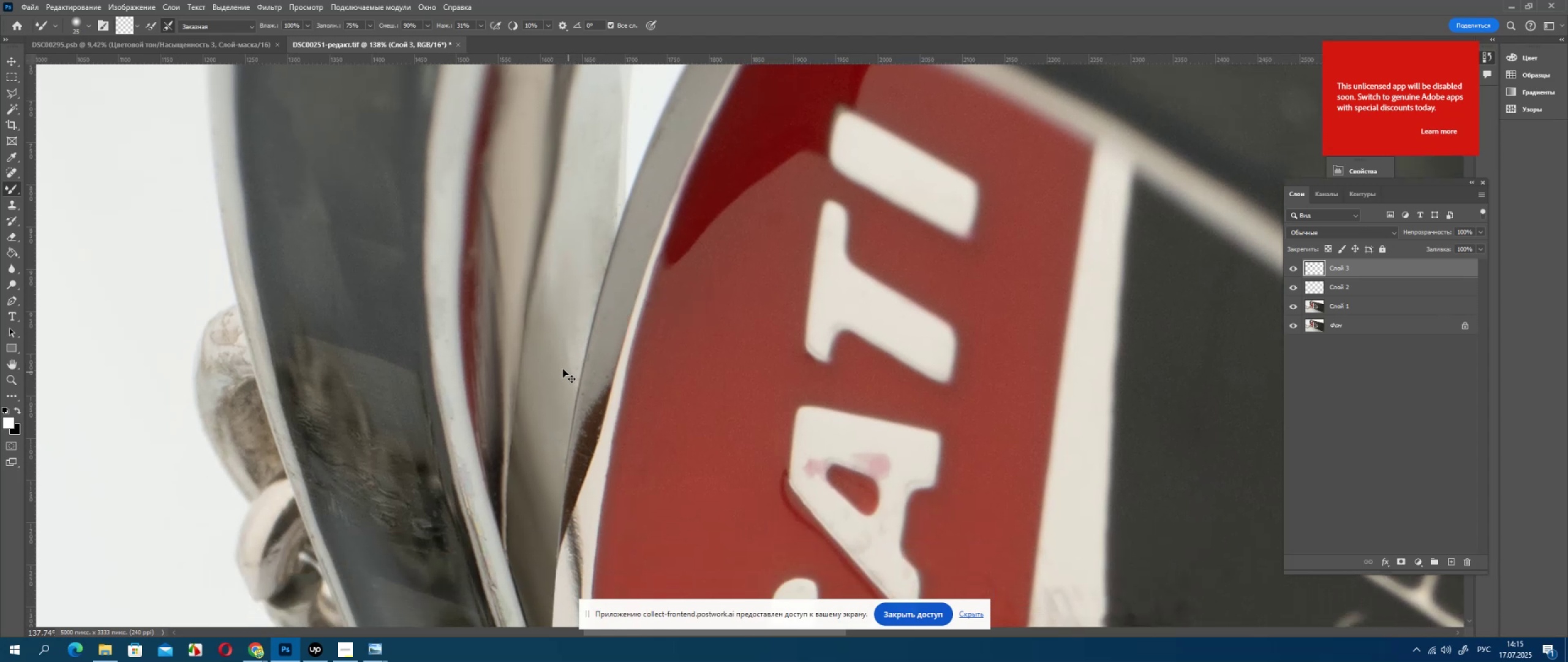 
left_click_drag(start_coordinate=[529, 153], to_coordinate=[502, 321])
 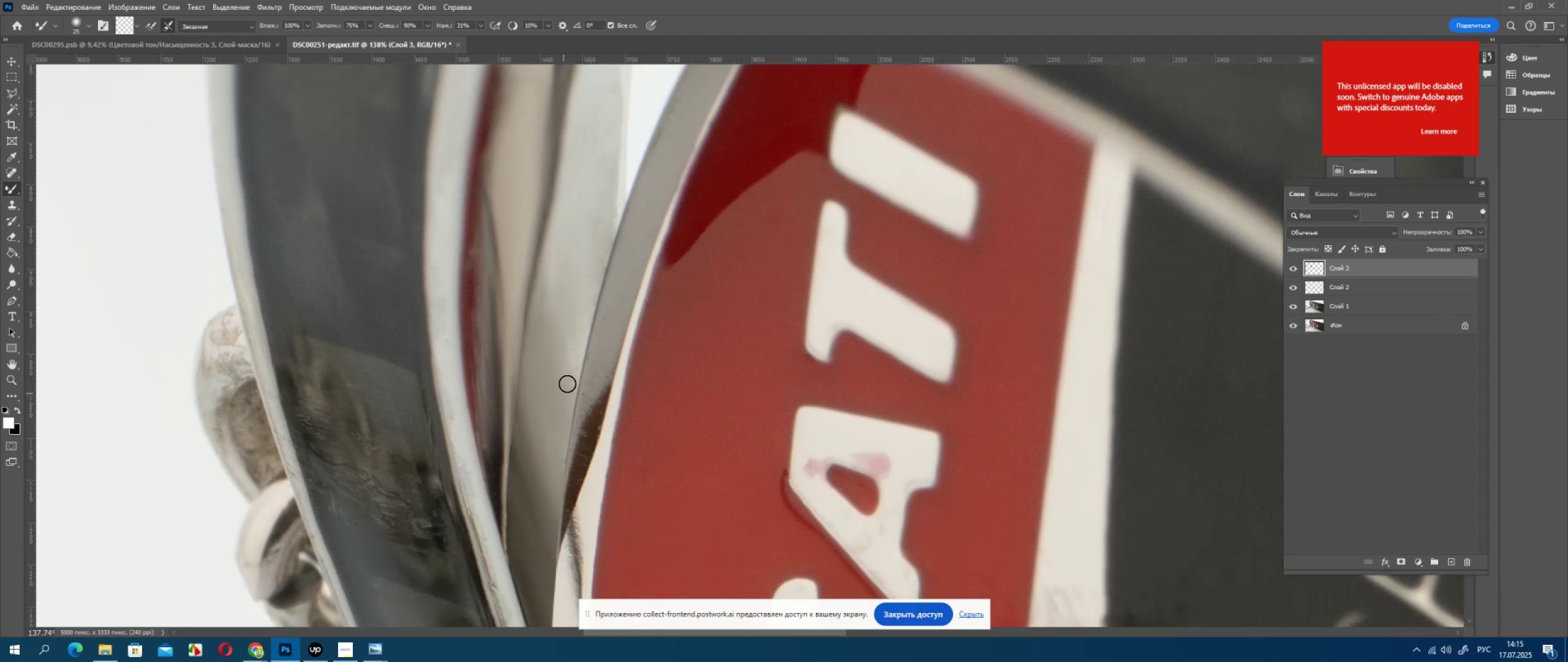 
left_click_drag(start_coordinate=[518, 195], to_coordinate=[510, 292])
 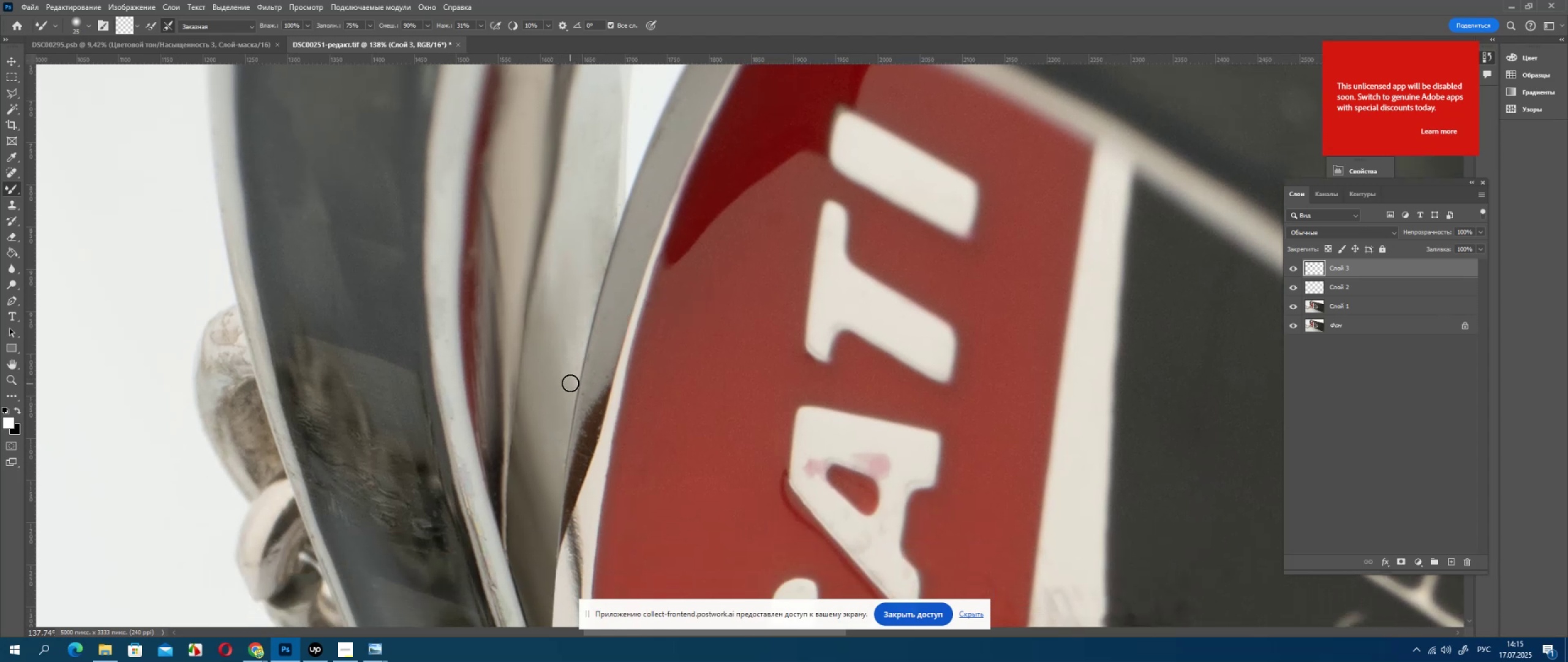 
left_click_drag(start_coordinate=[510, 286], to_coordinate=[512, 127])
 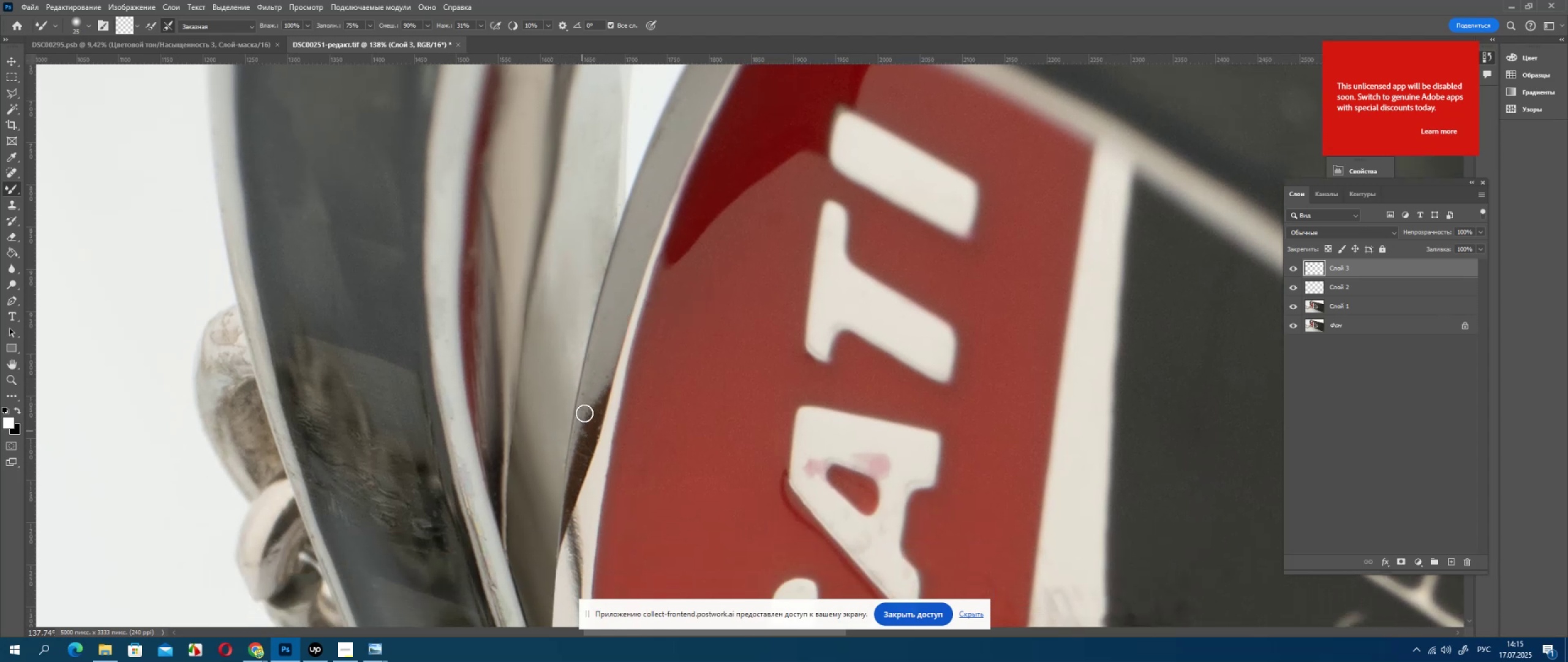 
left_click_drag(start_coordinate=[519, 180], to_coordinate=[513, 274])
 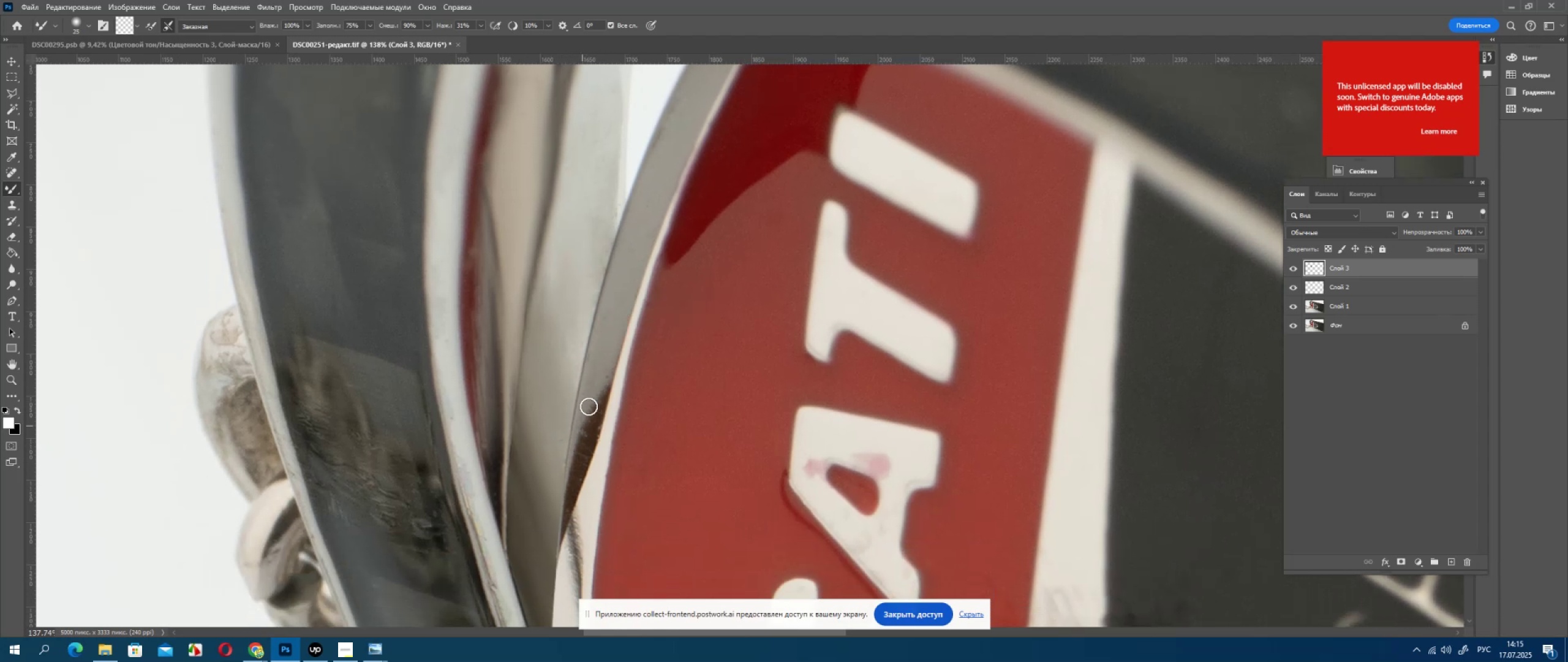 
left_click_drag(start_coordinate=[523, 207], to_coordinate=[511, 340])
 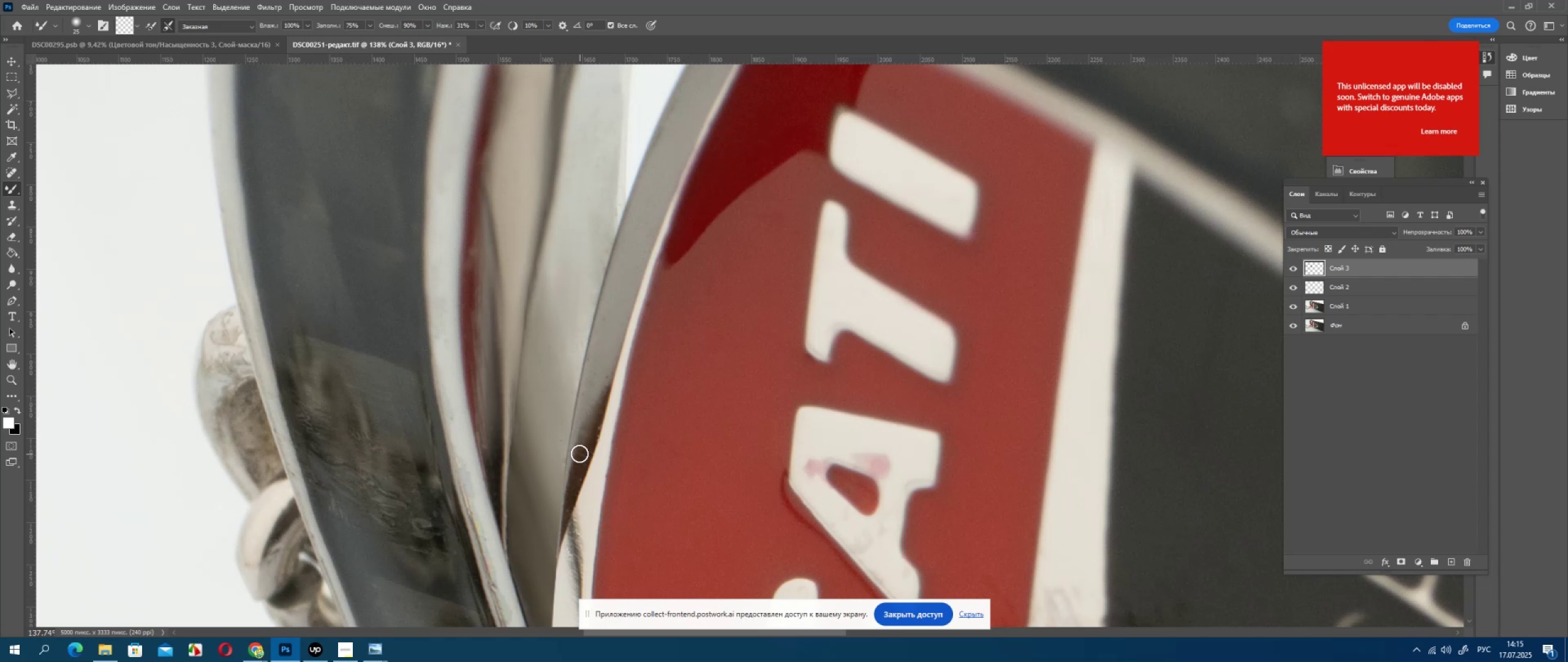 
left_click_drag(start_coordinate=[518, 286], to_coordinate=[503, 360])
 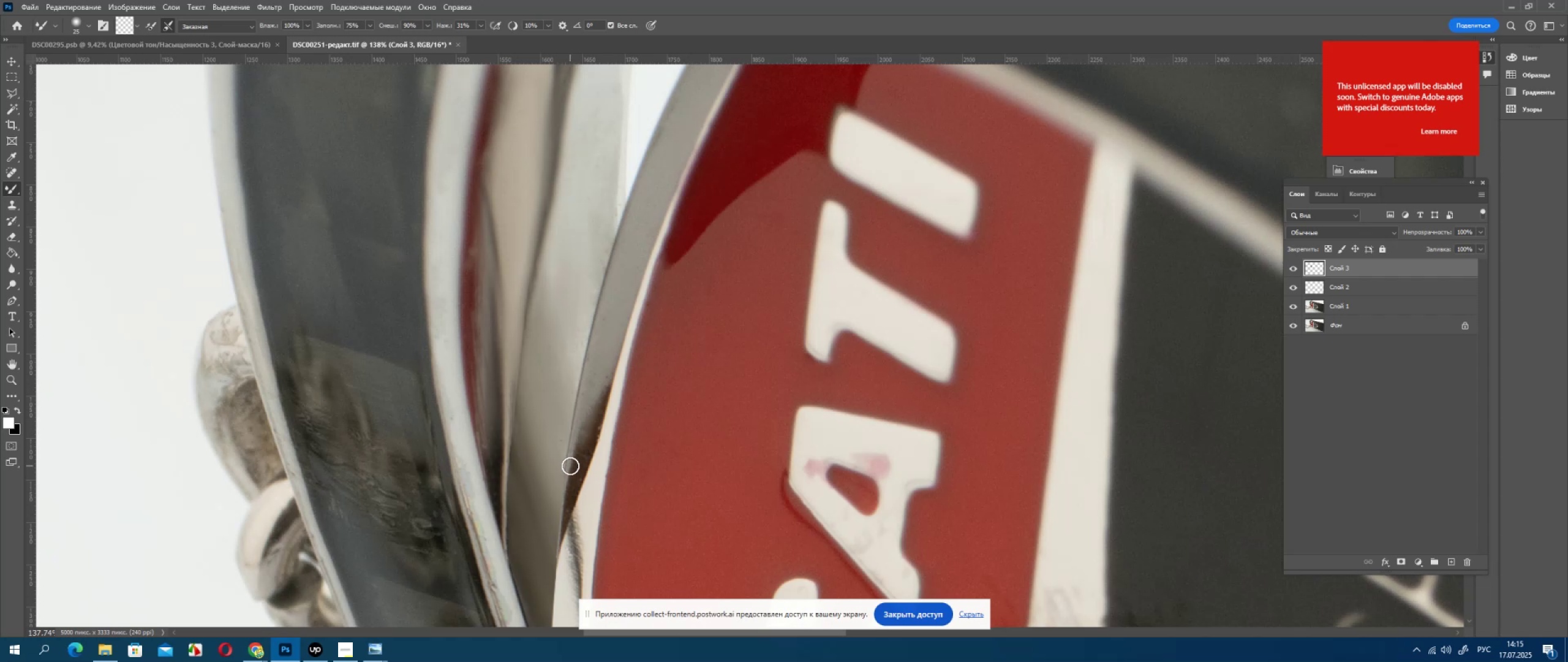 
triple_click([503, 360])
 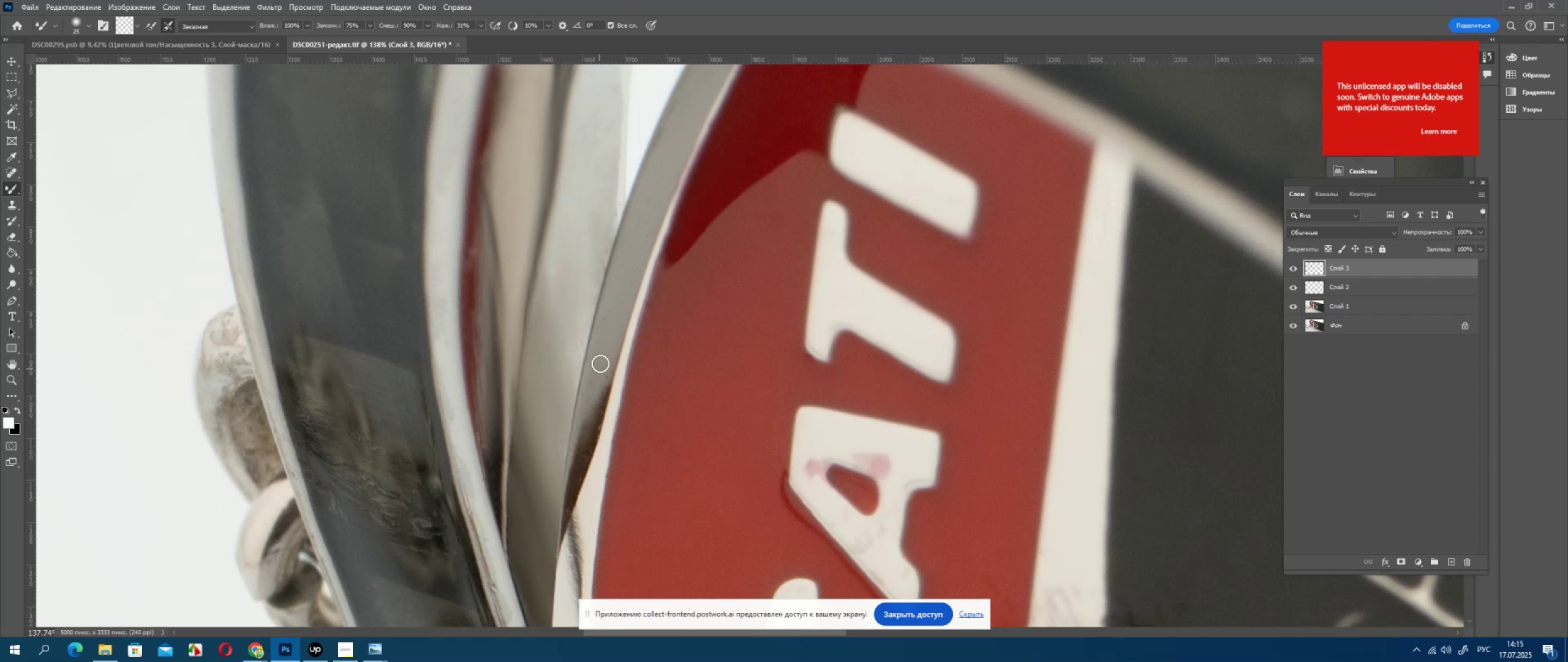 
left_click_drag(start_coordinate=[508, 326], to_coordinate=[491, 400])
 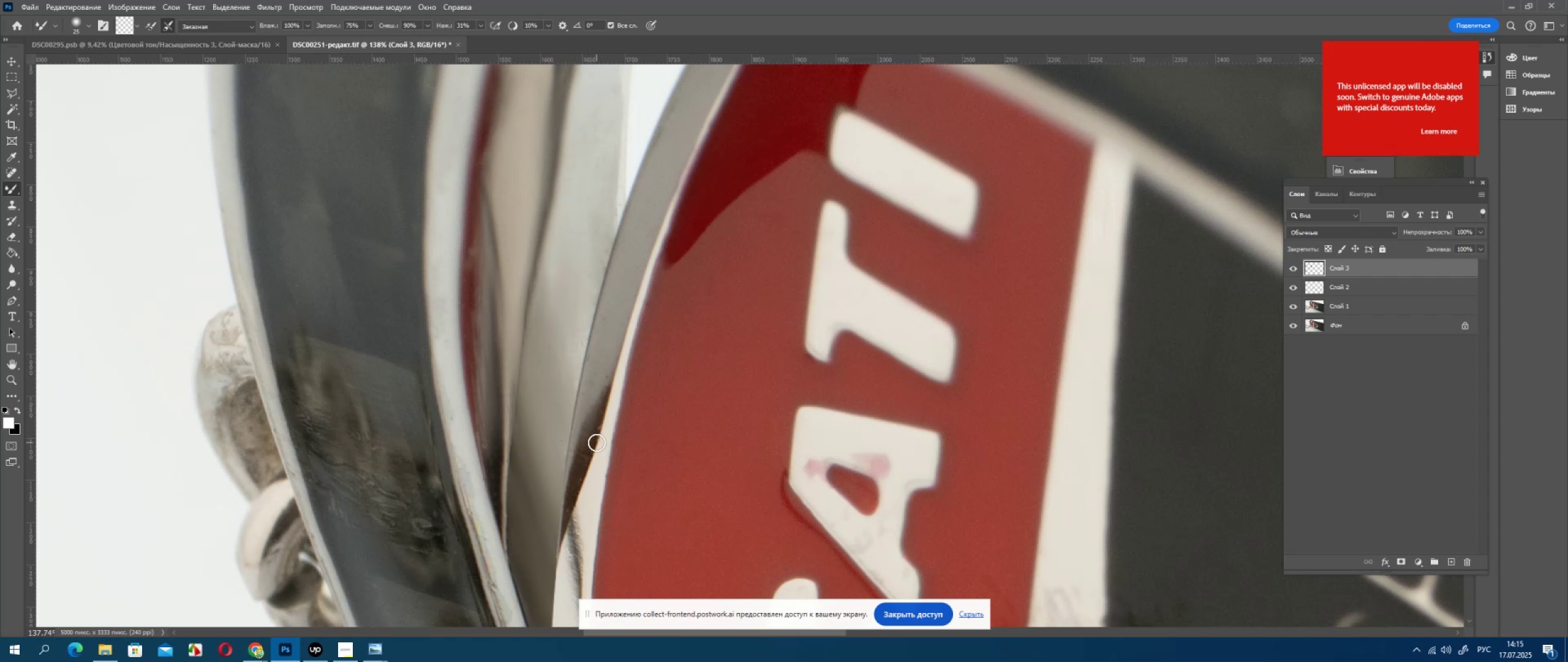 
left_click_drag(start_coordinate=[549, 197], to_coordinate=[540, 292])
 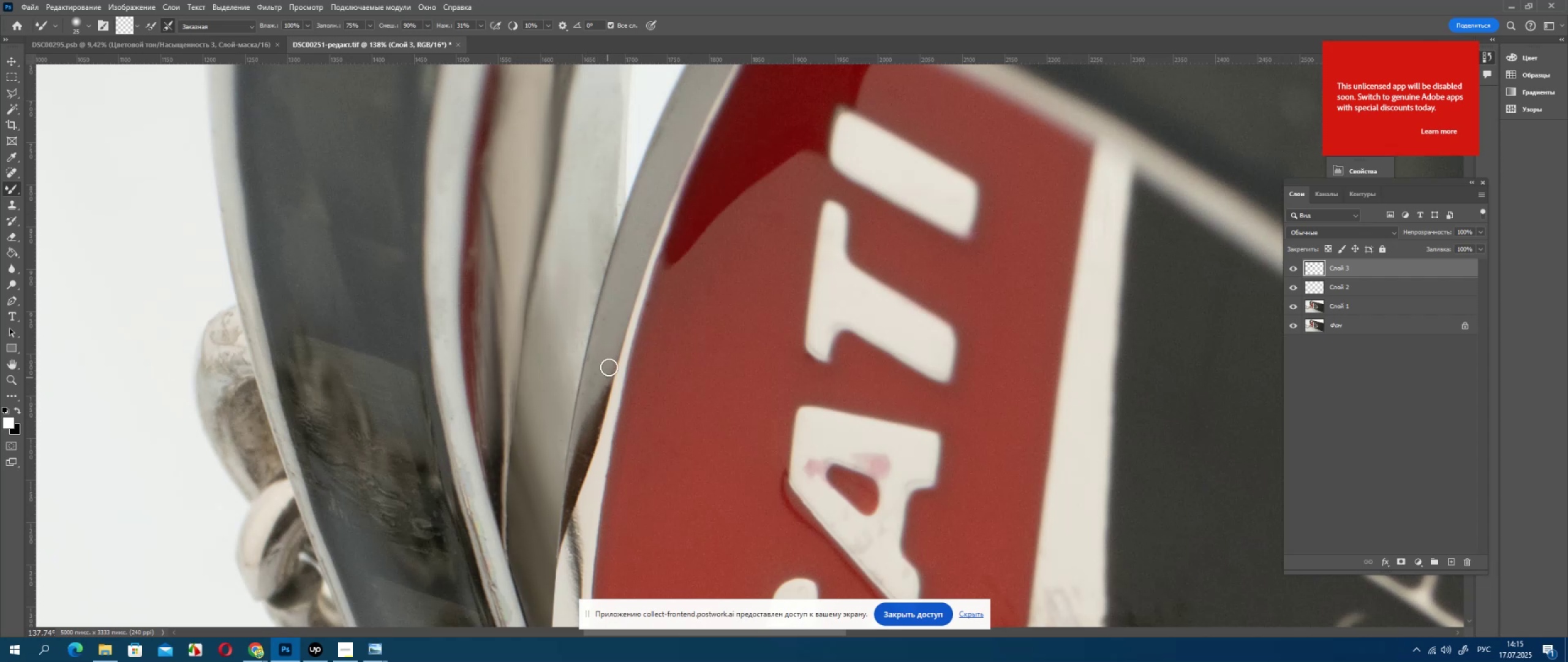 
left_click_drag(start_coordinate=[539, 313], to_coordinate=[537, 333])
 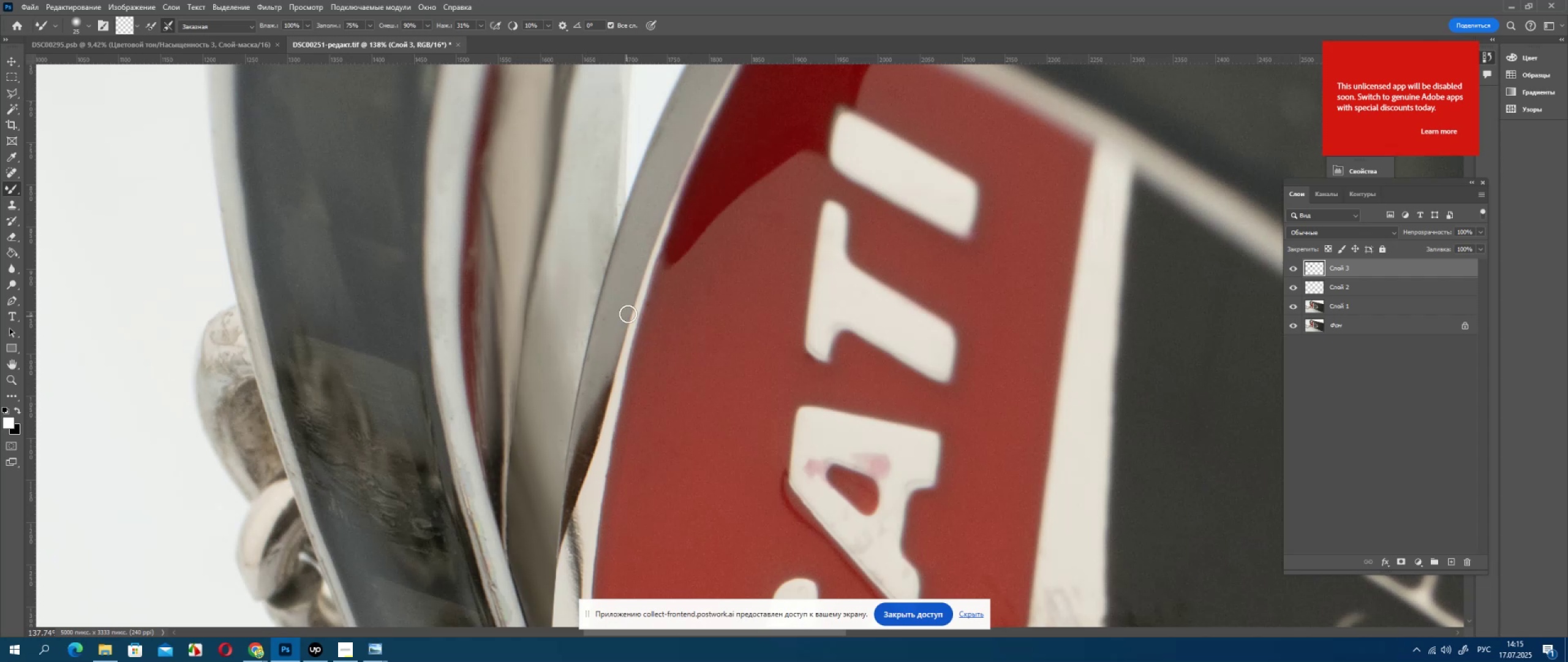 
left_click_drag(start_coordinate=[541, 218], to_coordinate=[518, 319])
 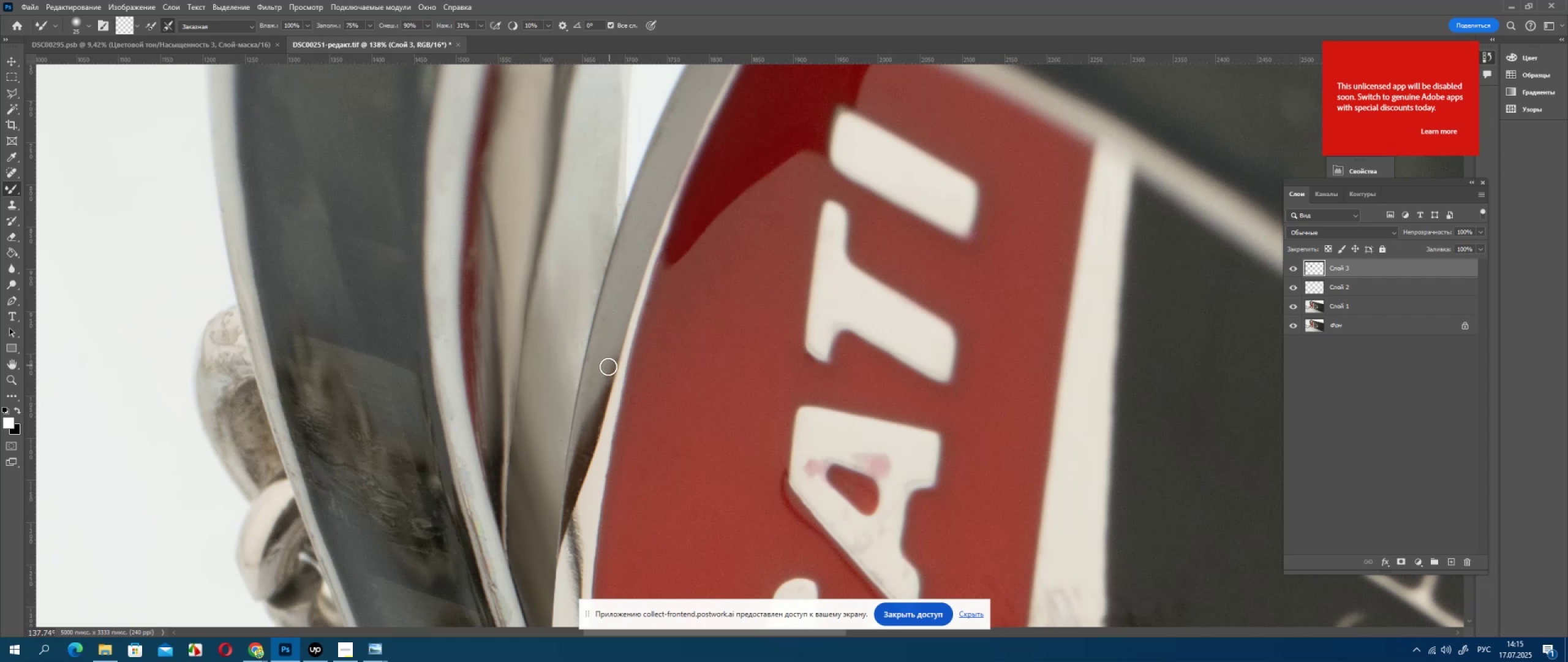 
left_click_drag(start_coordinate=[551, 178], to_coordinate=[526, 327])
 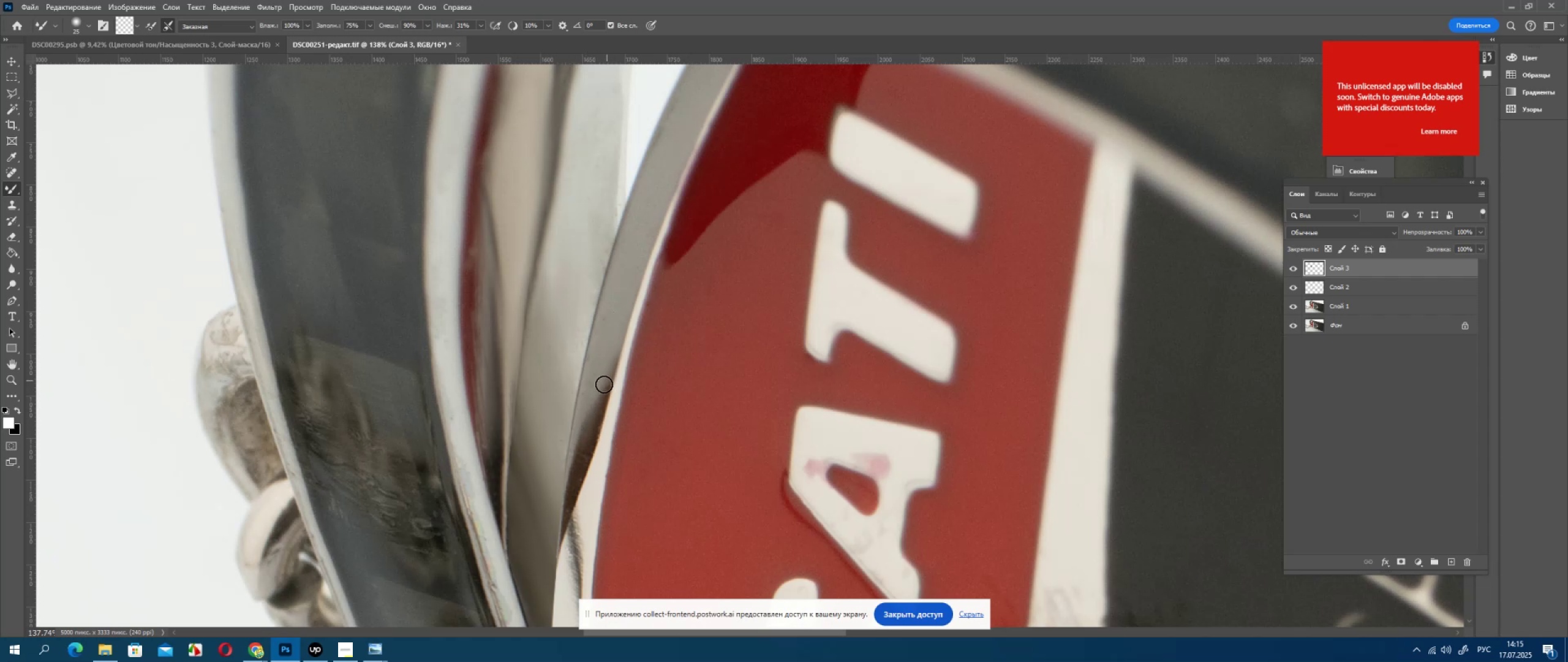 
left_click_drag(start_coordinate=[541, 234], to_coordinate=[500, 361])
 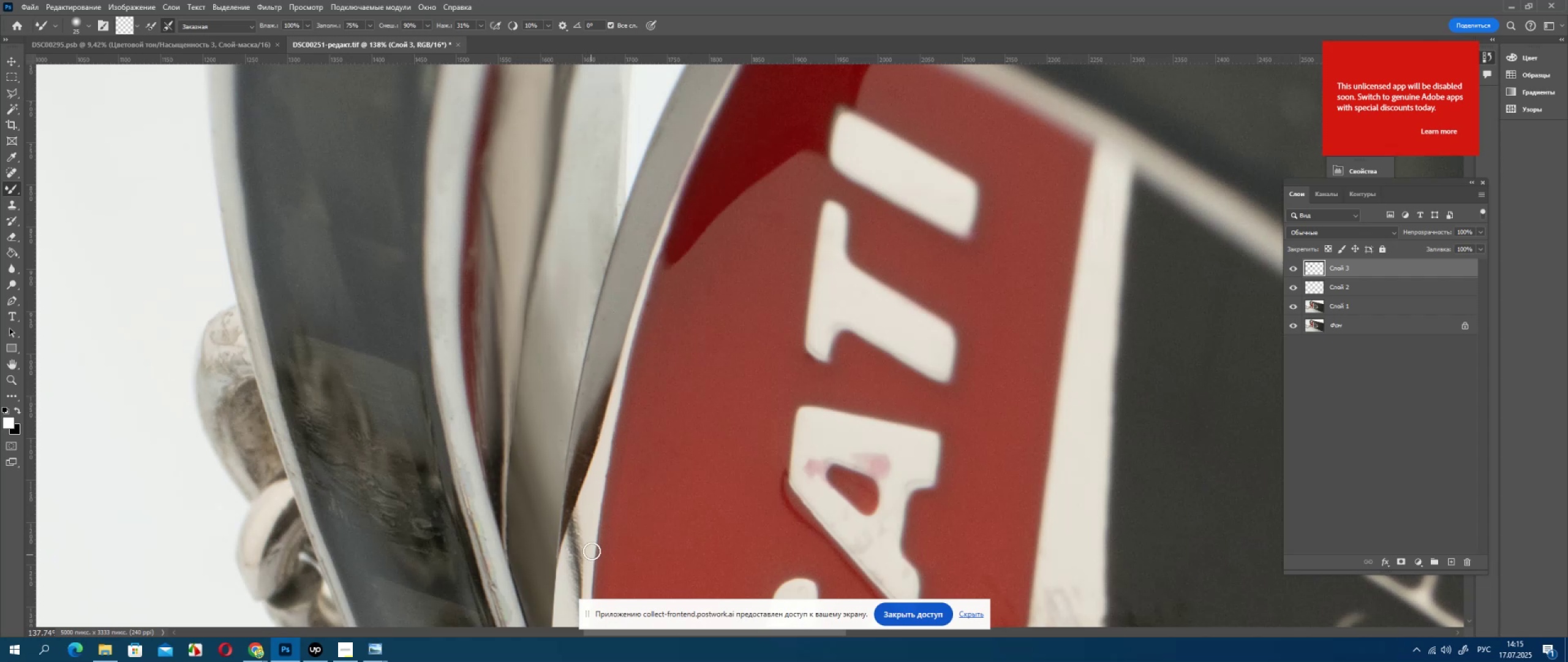 
key(Control+ControlLeft)
 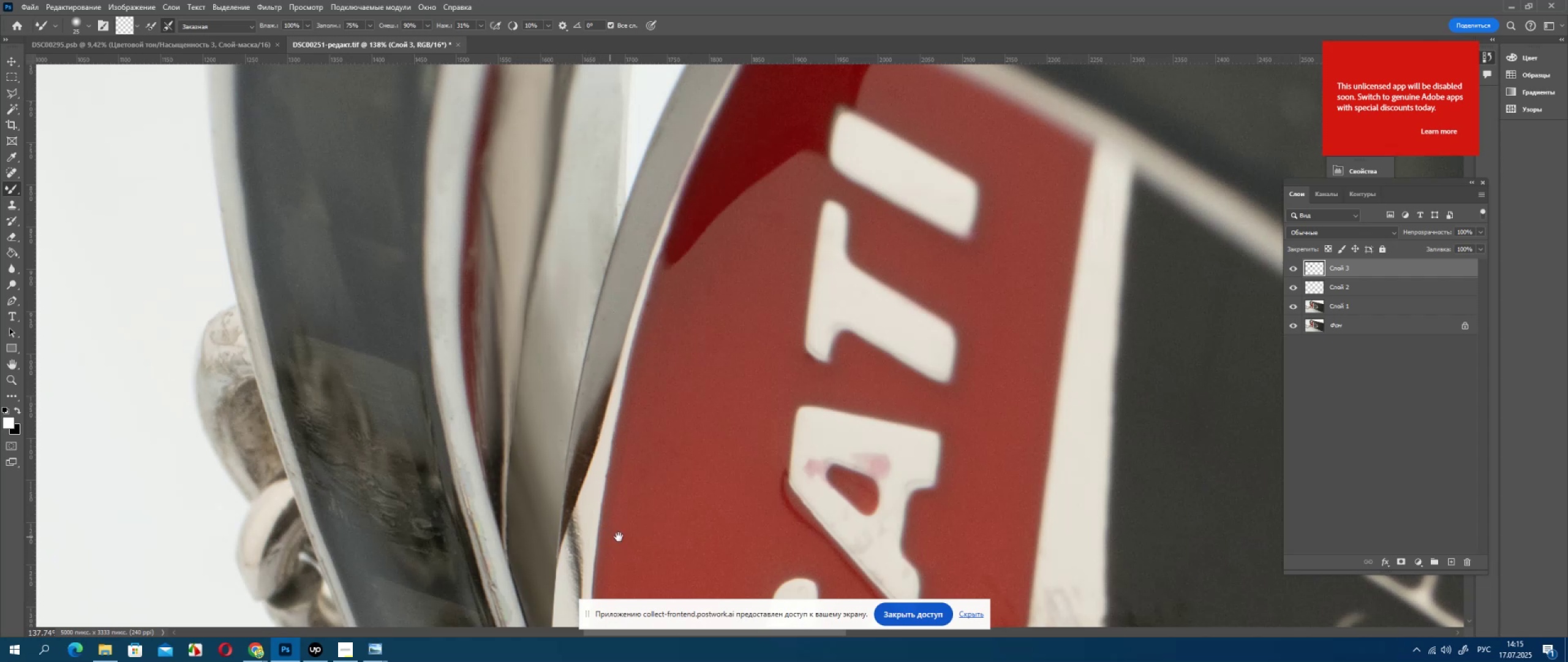 
key(Control+Z)
 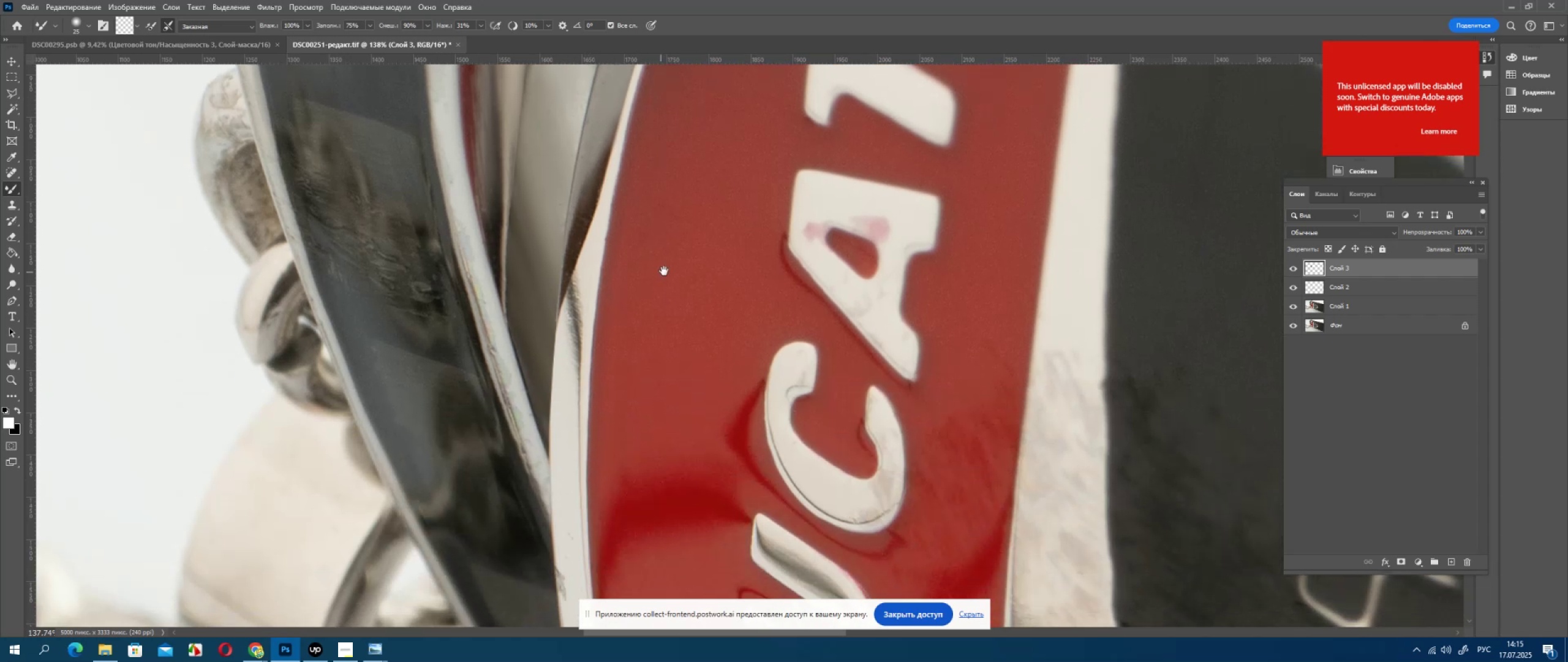 
left_click_drag(start_coordinate=[537, 265], to_coordinate=[528, 348])
 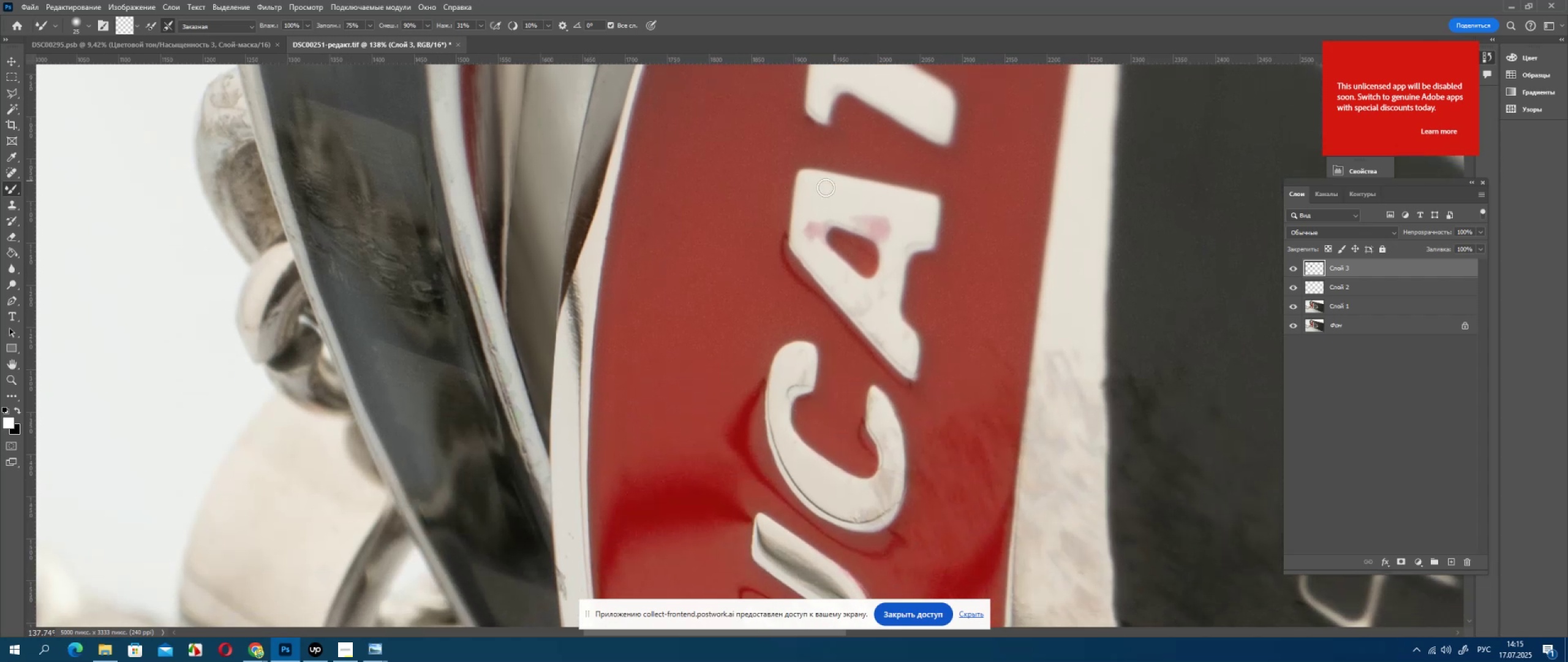 
left_click_drag(start_coordinate=[533, 291], to_coordinate=[518, 342])
 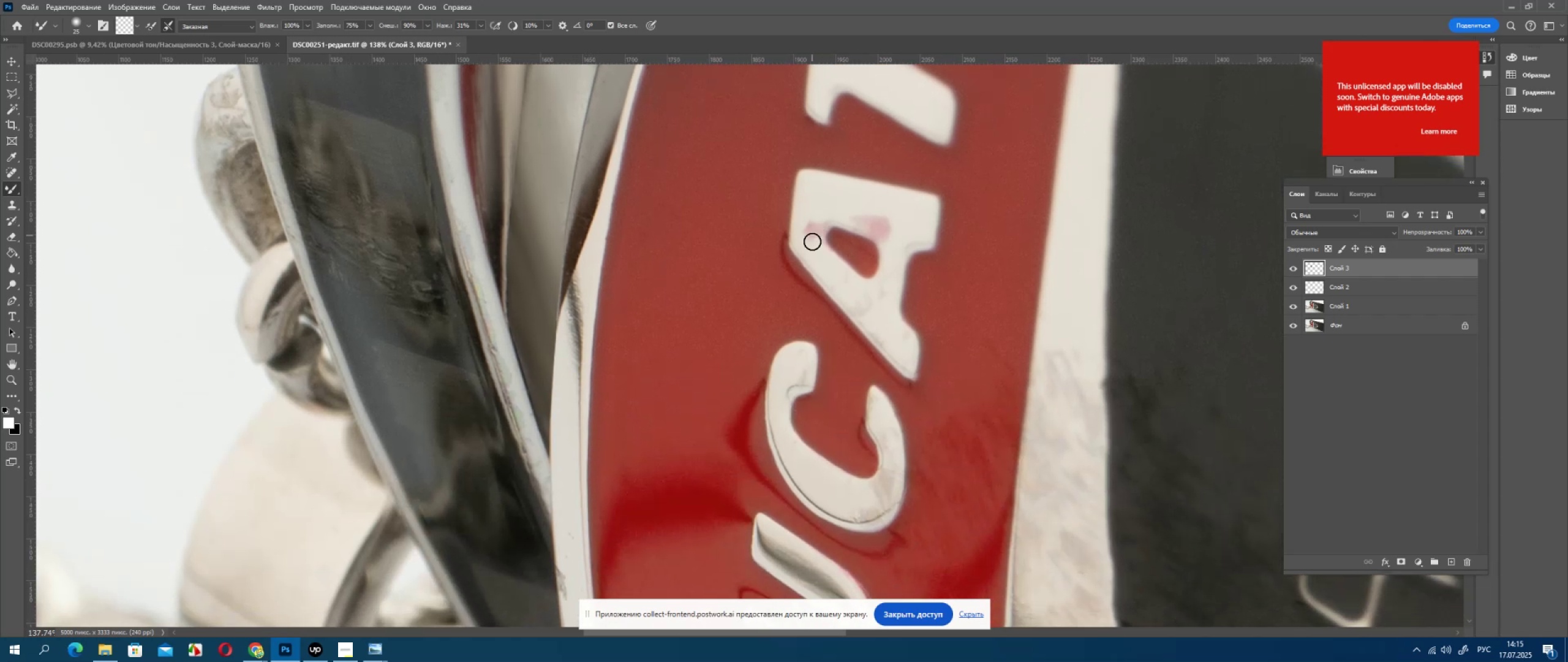 
left_click_drag(start_coordinate=[532, 305], to_coordinate=[514, 375])
 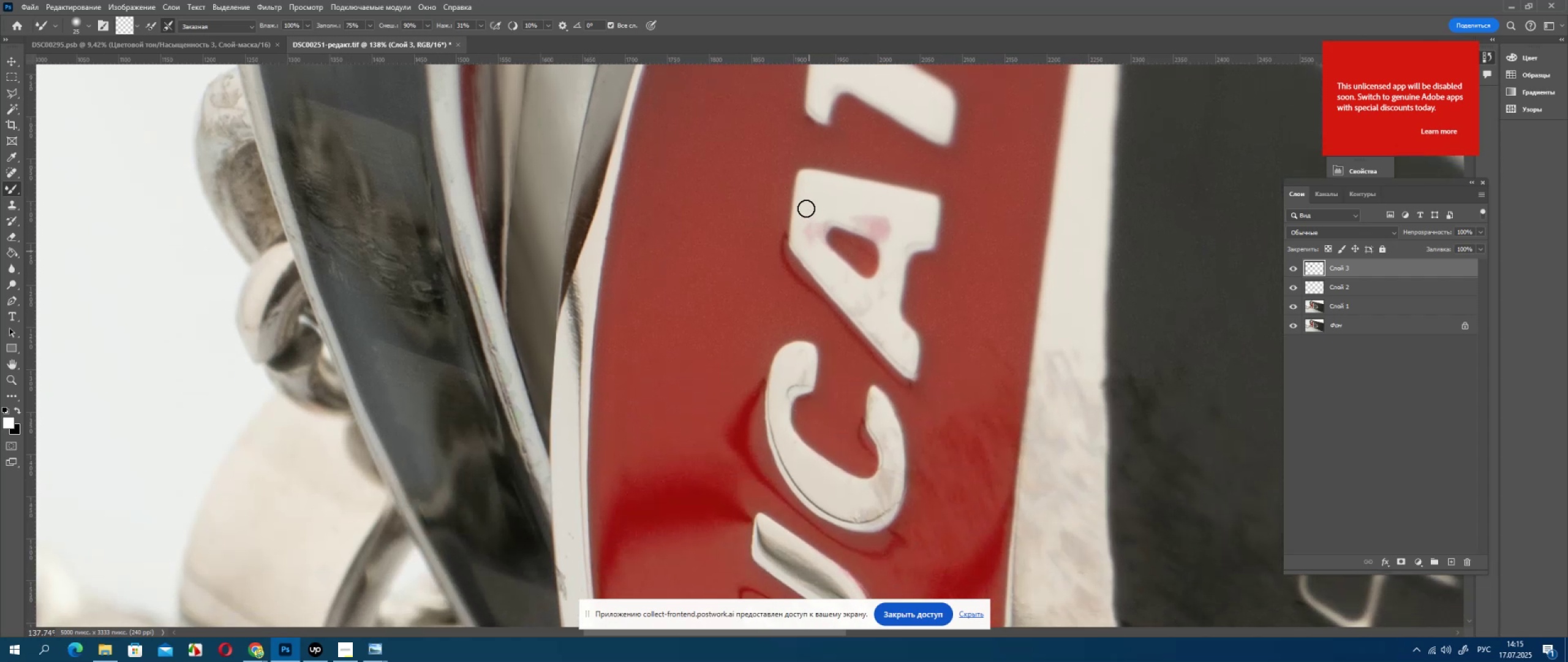 
left_click_drag(start_coordinate=[518, 243], to_coordinate=[503, 374])
 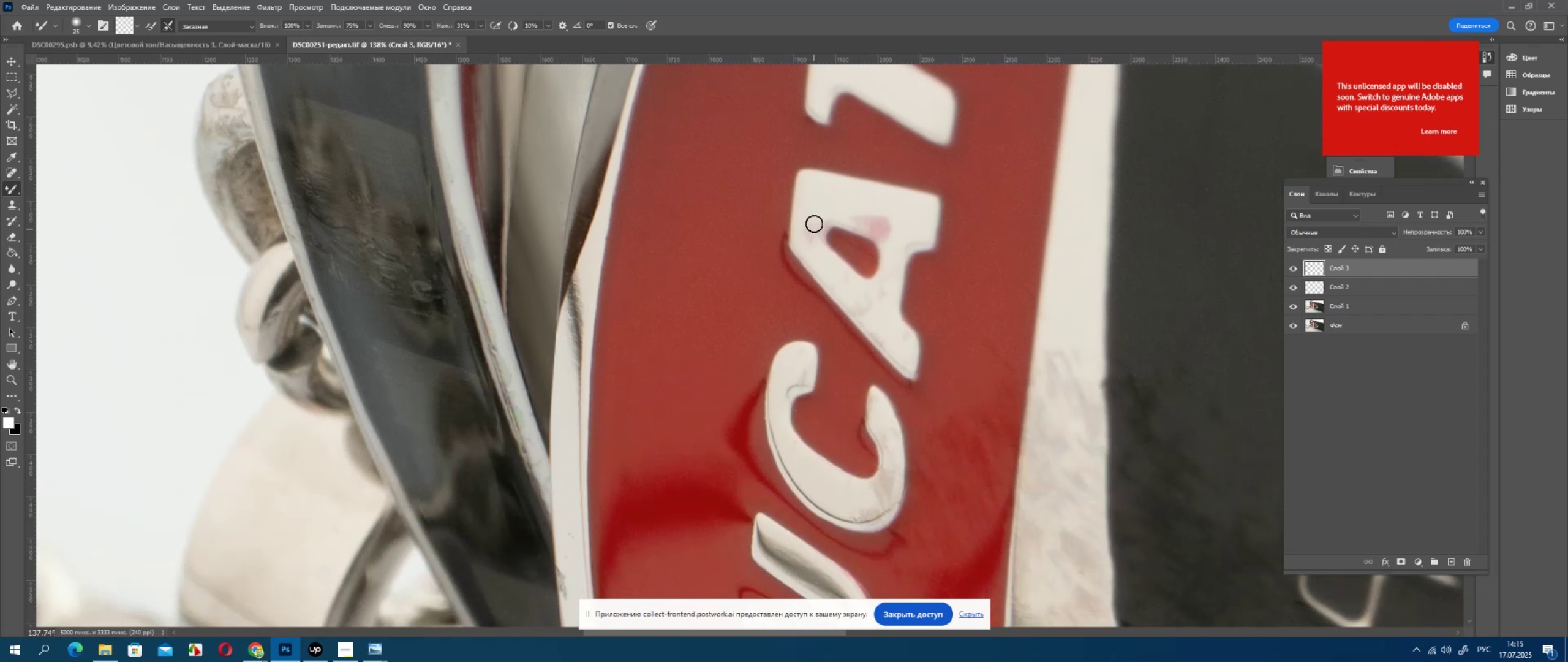 
left_click_drag(start_coordinate=[512, 322], to_coordinate=[499, 422])
 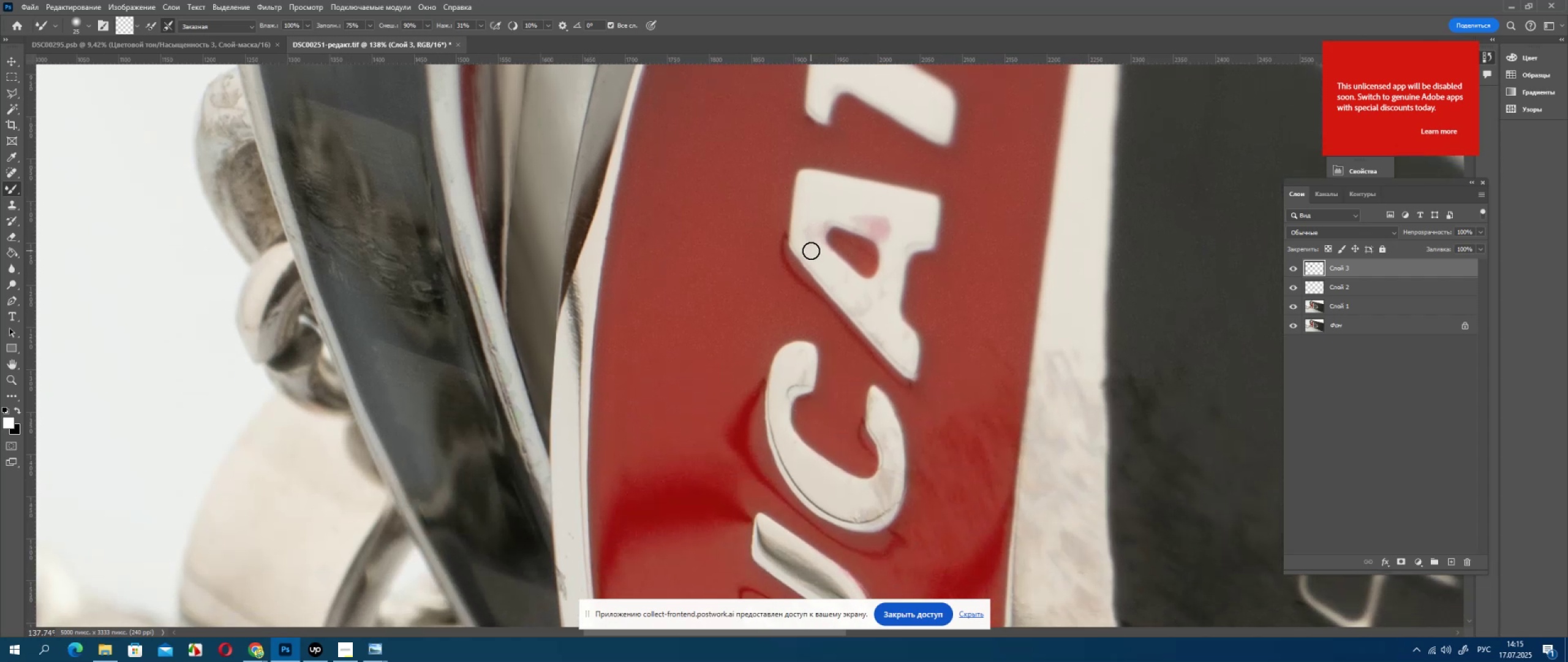 
left_click_drag(start_coordinate=[504, 325], to_coordinate=[496, 406])
 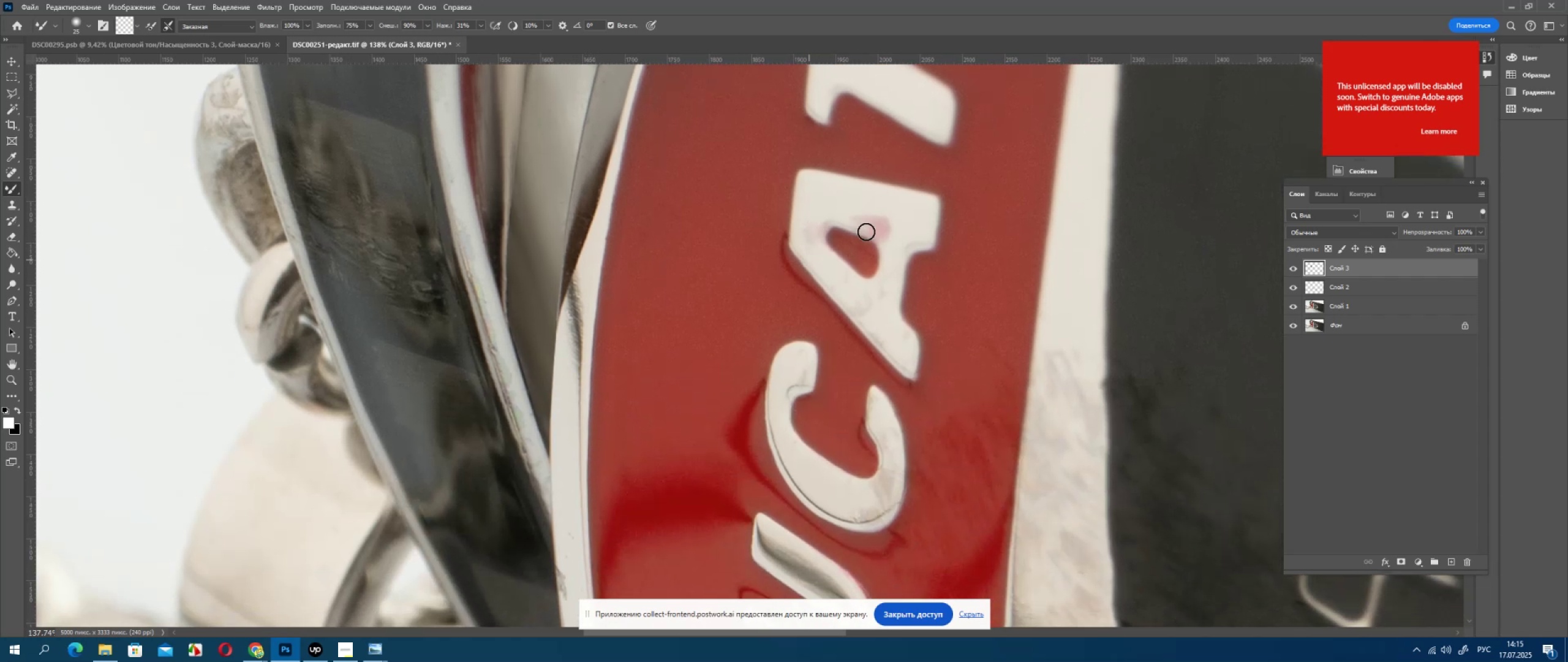 
left_click_drag(start_coordinate=[508, 307], to_coordinate=[494, 408])
 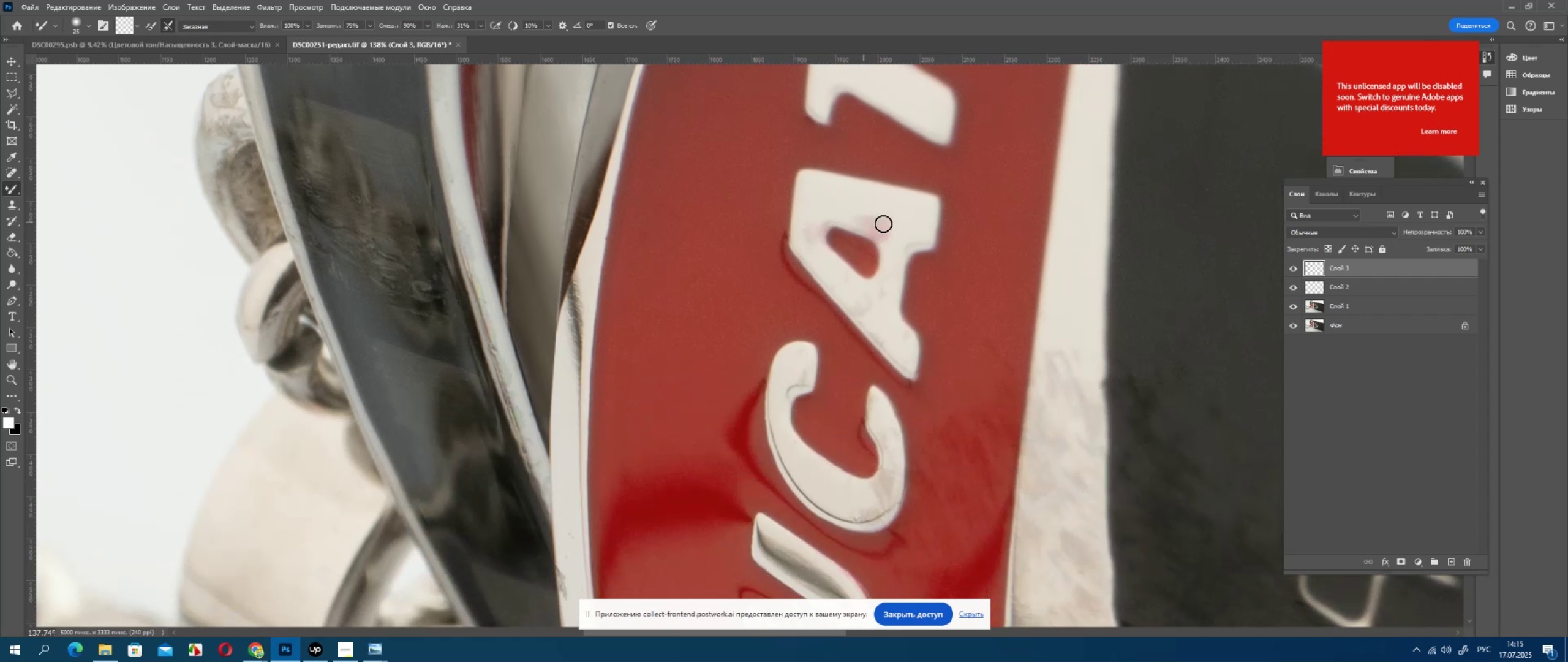 
left_click_drag(start_coordinate=[511, 302], to_coordinate=[505, 376])
 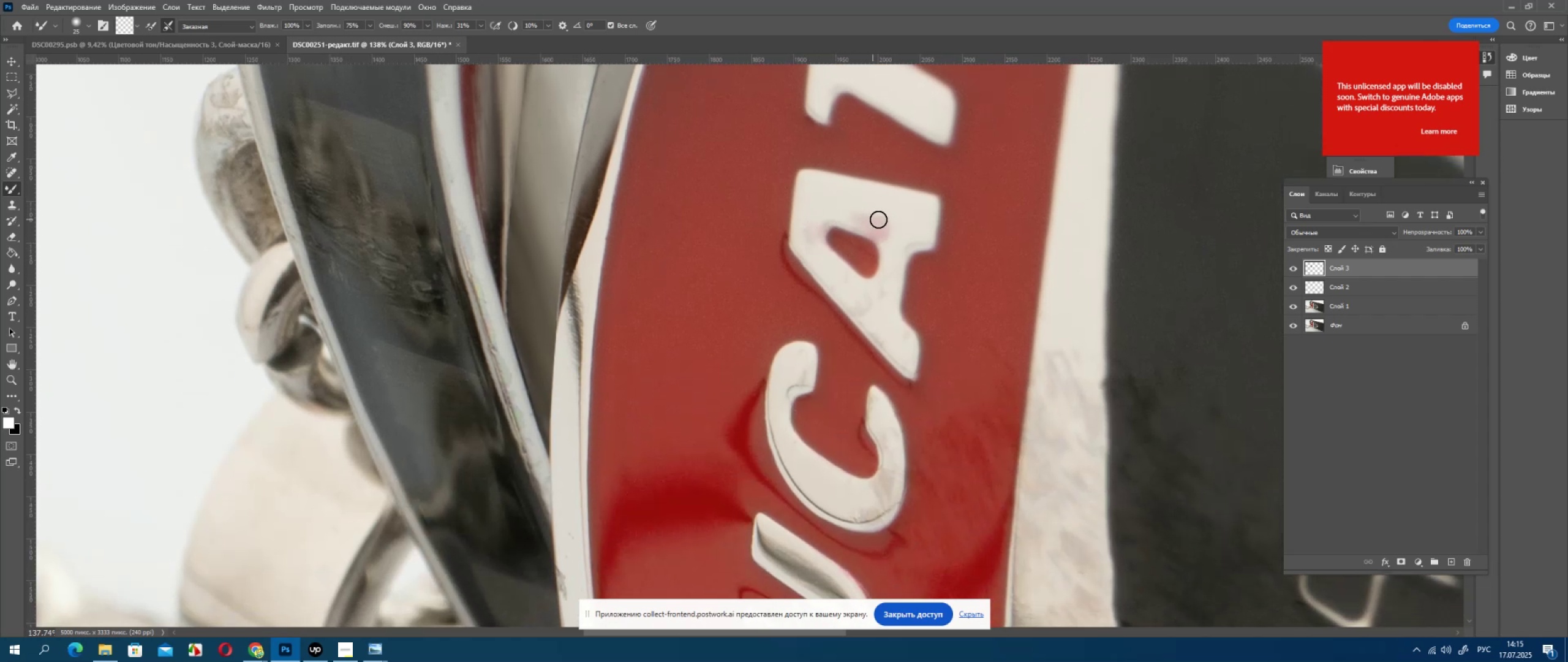 
left_click_drag(start_coordinate=[507, 290], to_coordinate=[496, 381])
 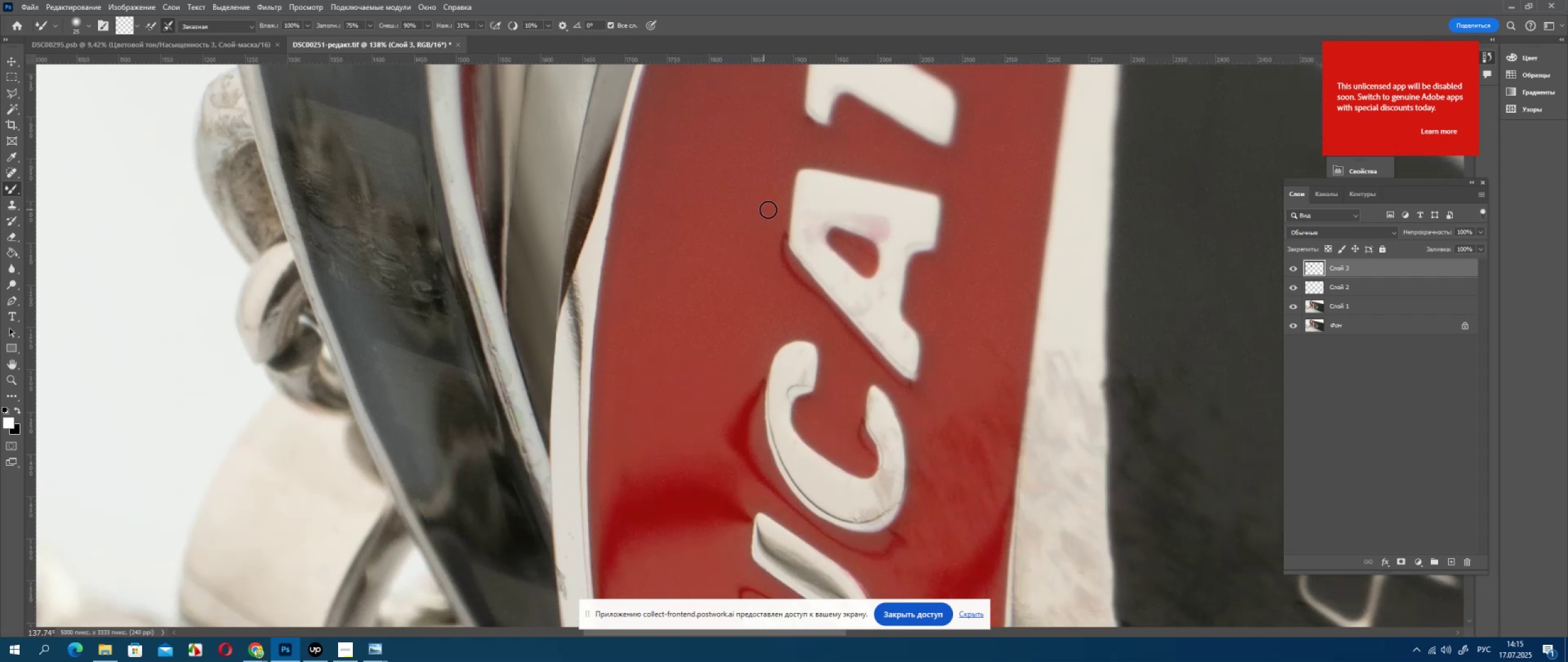 
left_click_drag(start_coordinate=[495, 367], to_coordinate=[496, 248])
 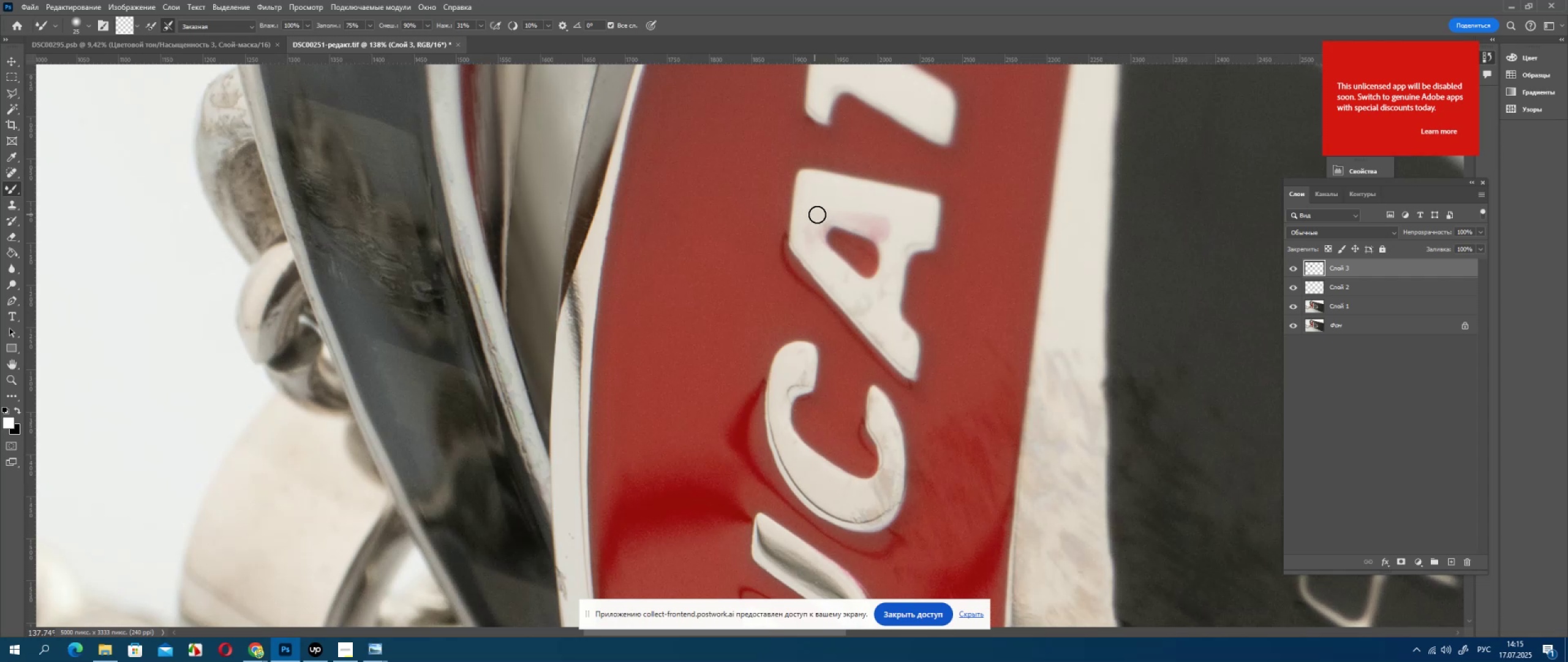 
left_click_drag(start_coordinate=[499, 246], to_coordinate=[499, 356])
 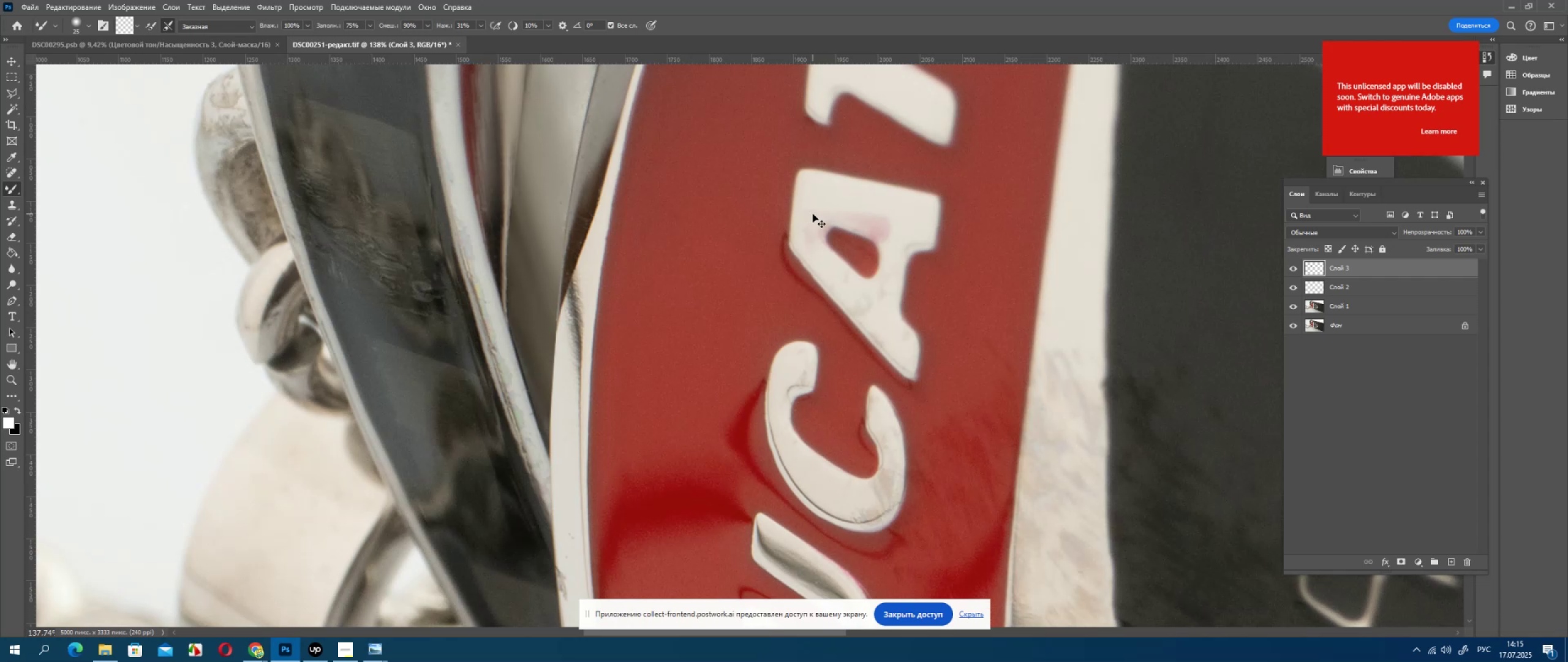 
left_click_drag(start_coordinate=[497, 166], to_coordinate=[485, 230])
 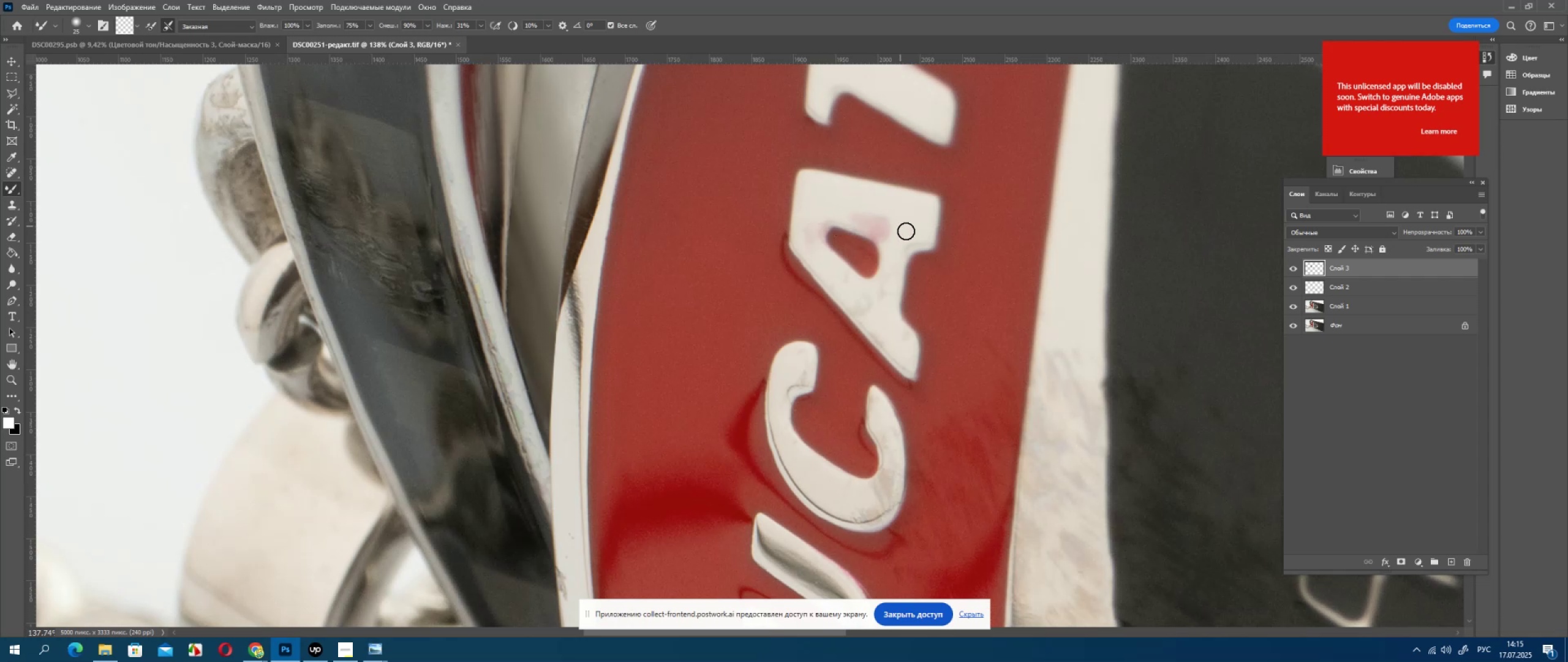 
left_click_drag(start_coordinate=[492, 164], to_coordinate=[478, 242])
 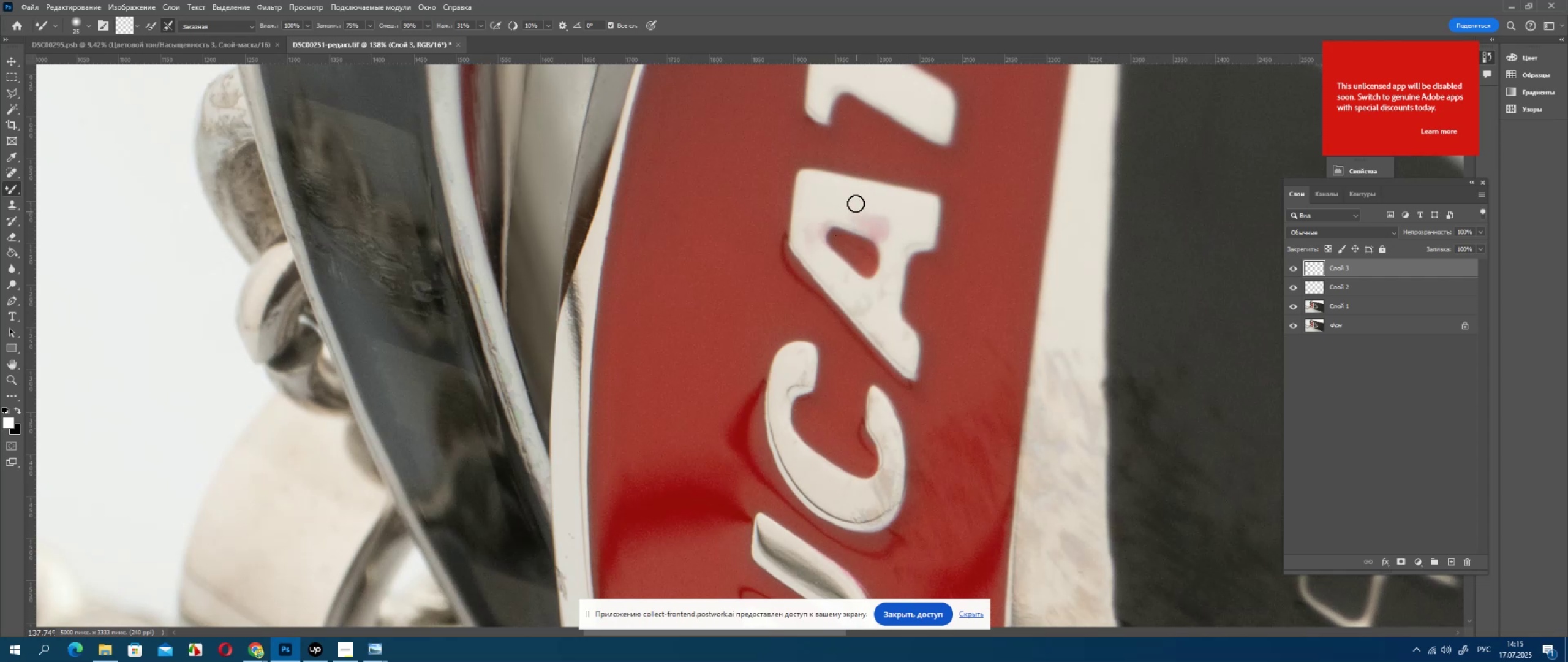 
left_click_drag(start_coordinate=[488, 210], to_coordinate=[474, 278])
 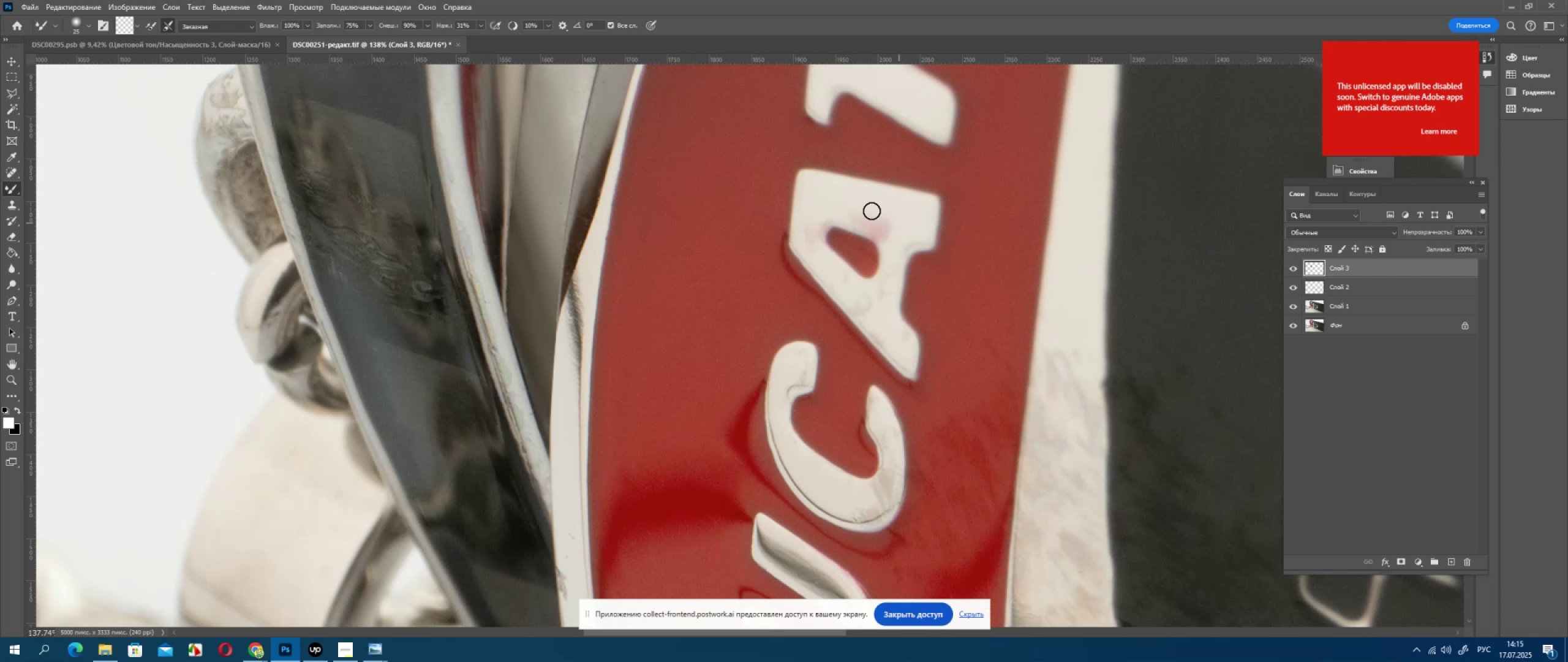 
left_click_drag(start_coordinate=[481, 235], to_coordinate=[477, 280])
 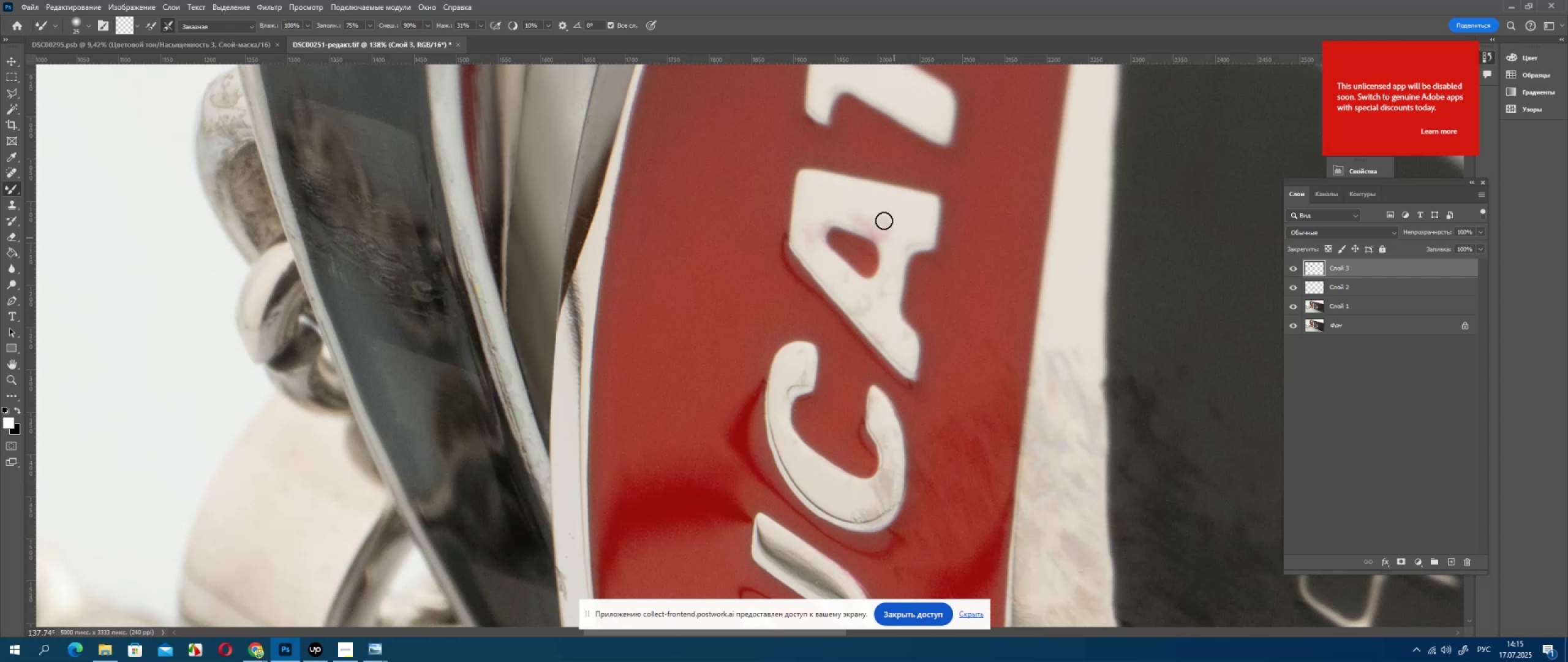 
left_click_drag(start_coordinate=[535, 358], to_coordinate=[527, 446])
 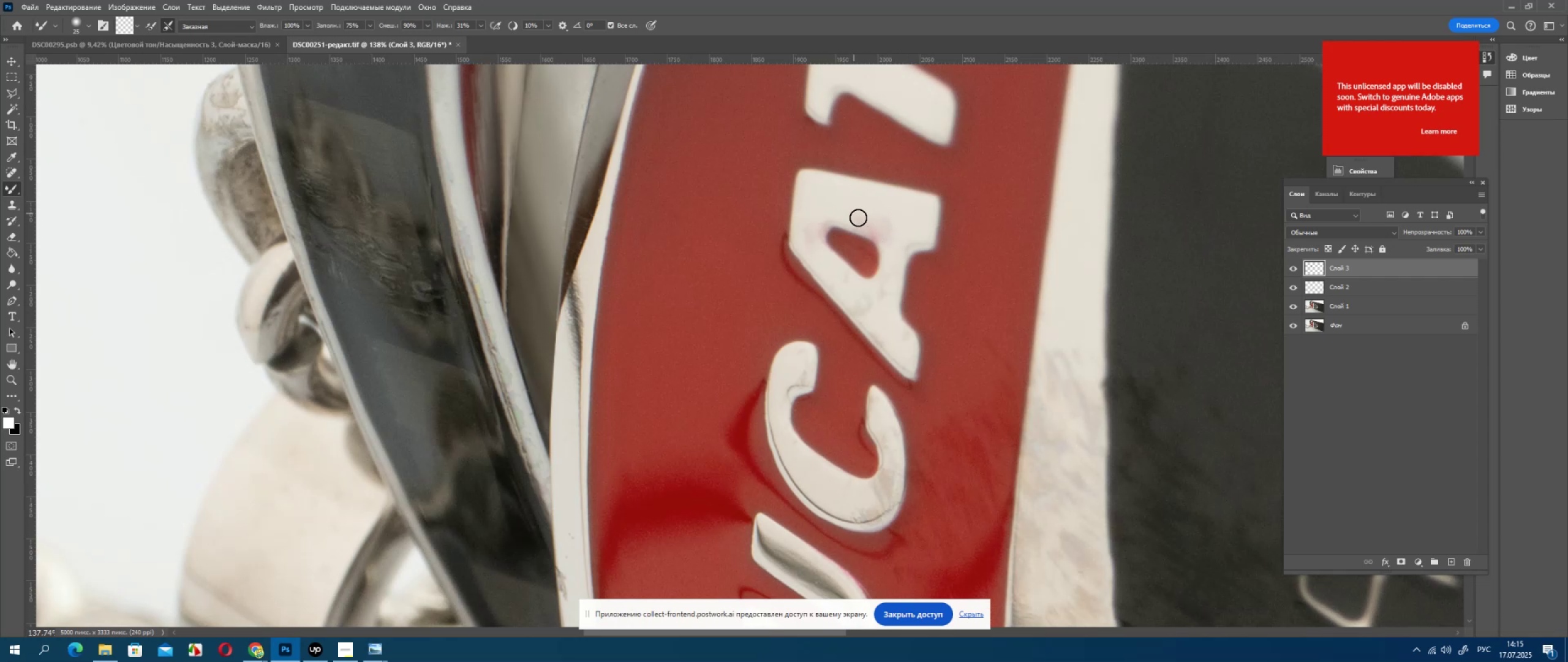 
left_click_drag(start_coordinate=[533, 352], to_coordinate=[521, 452])
 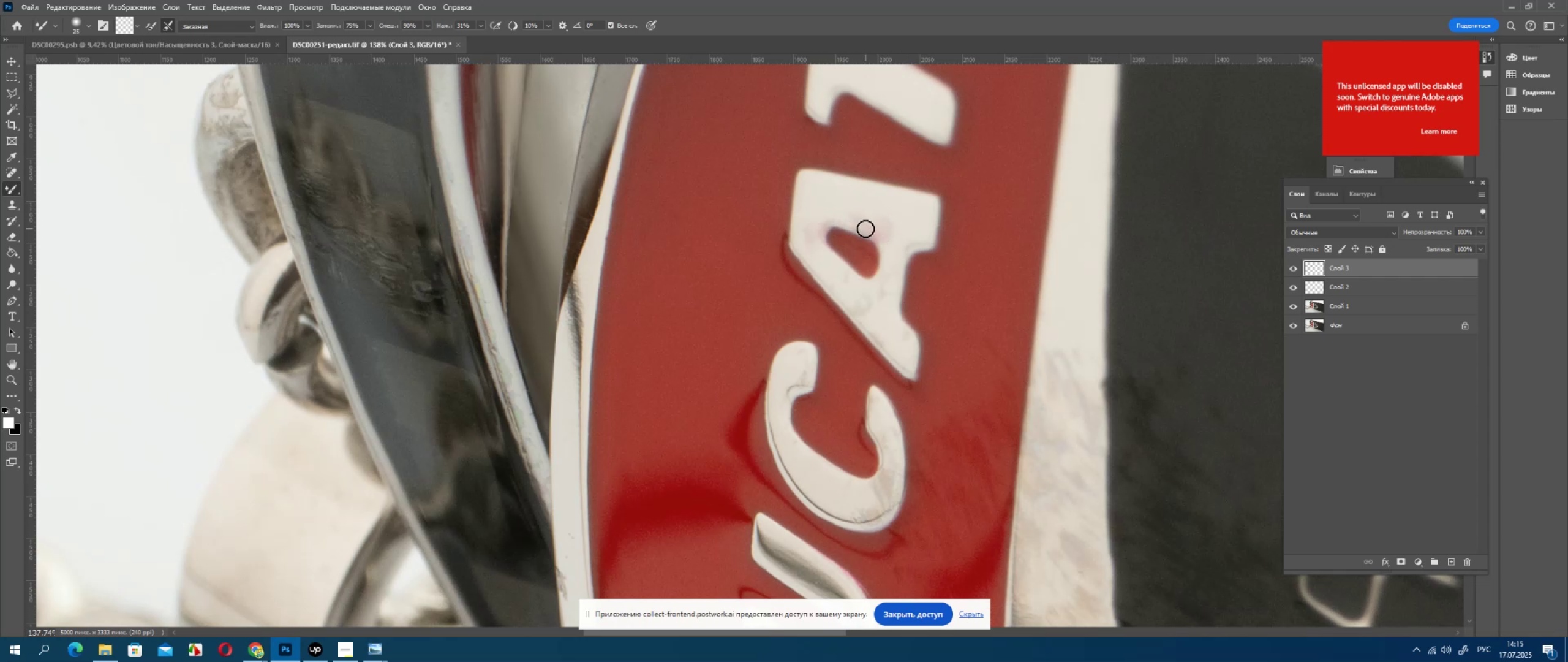 
key(Control+Z)
 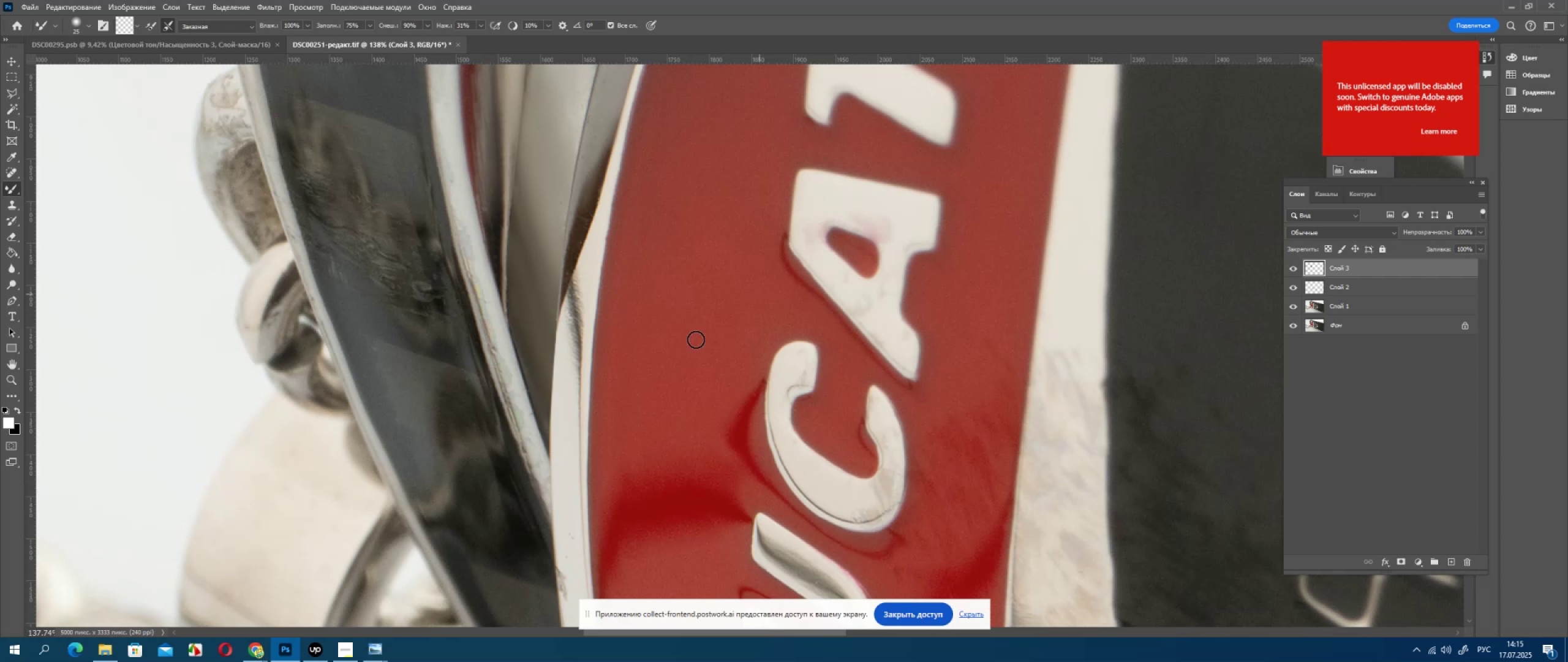 
key(Control+Z)
 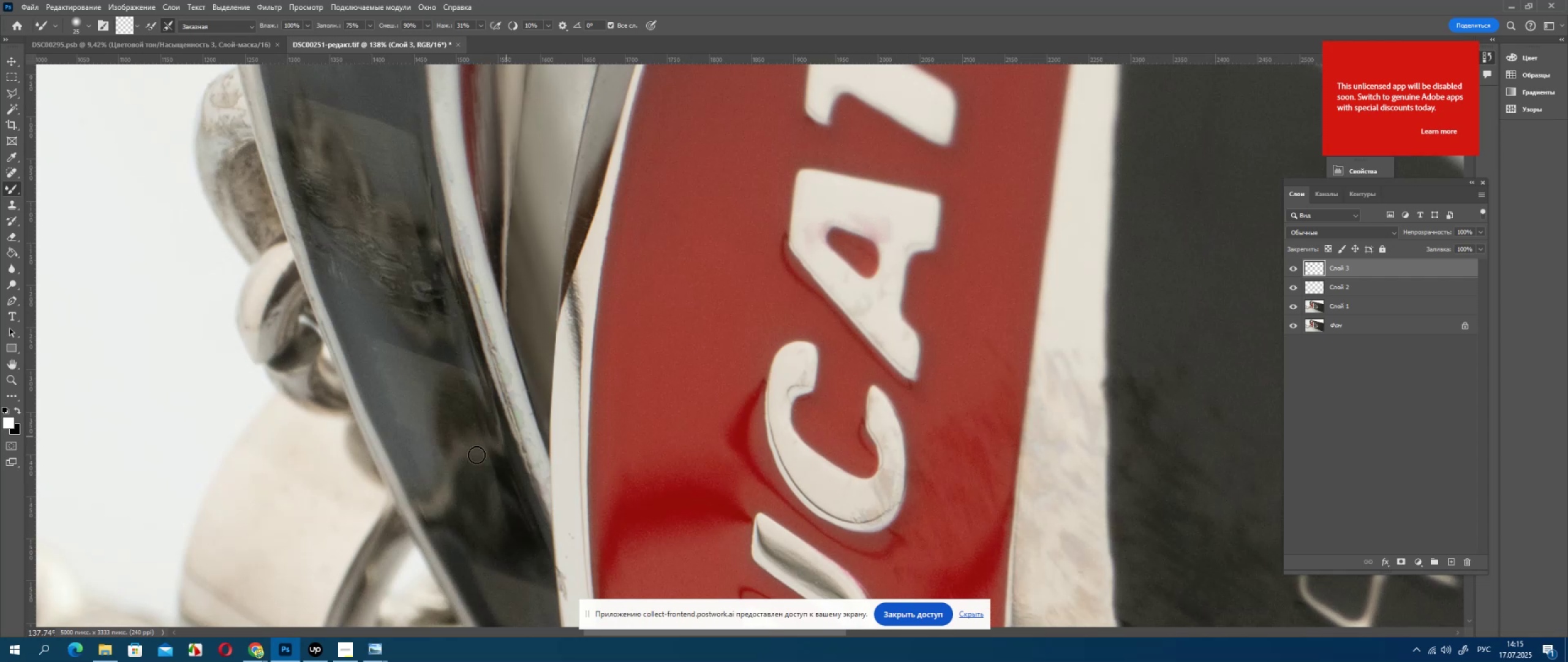 
hold_key(key=AltLeft, duration=0.44)
 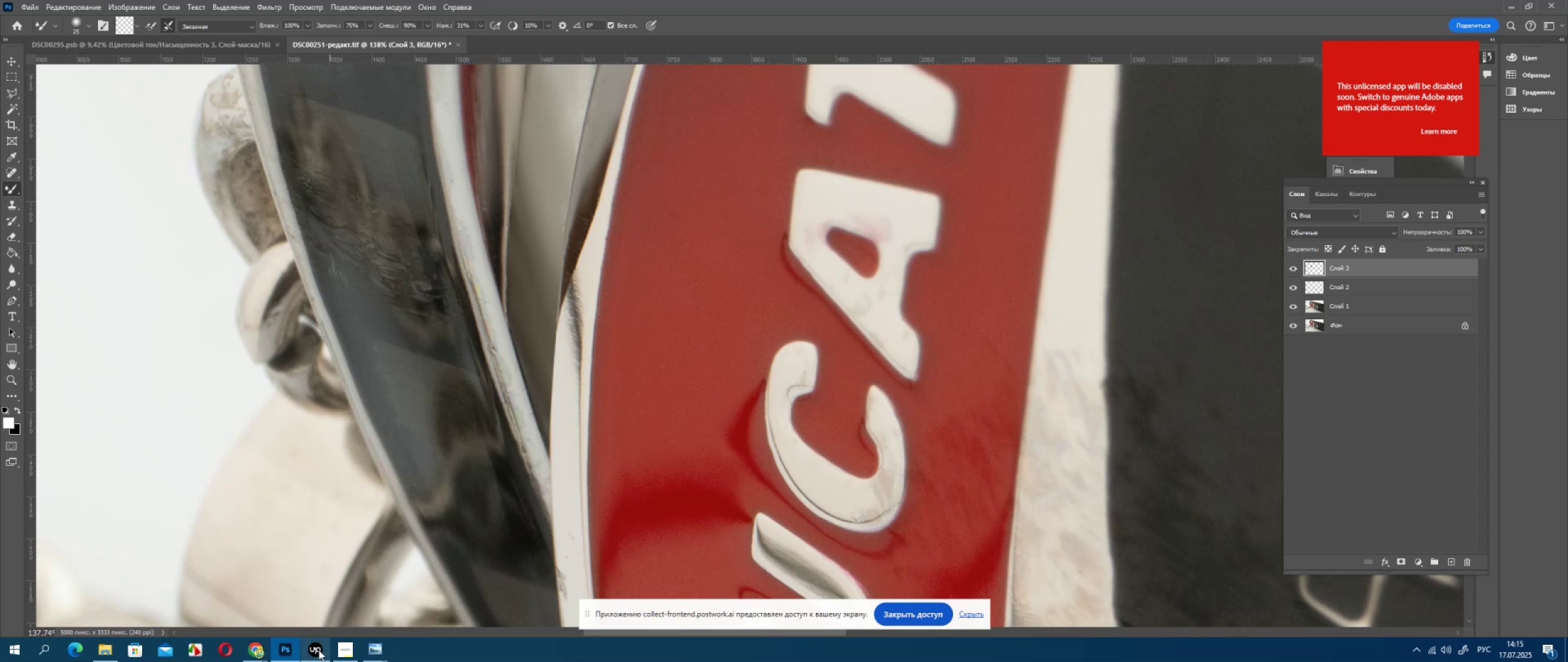 
left_click_drag(start_coordinate=[513, 417], to_coordinate=[511, 384])
 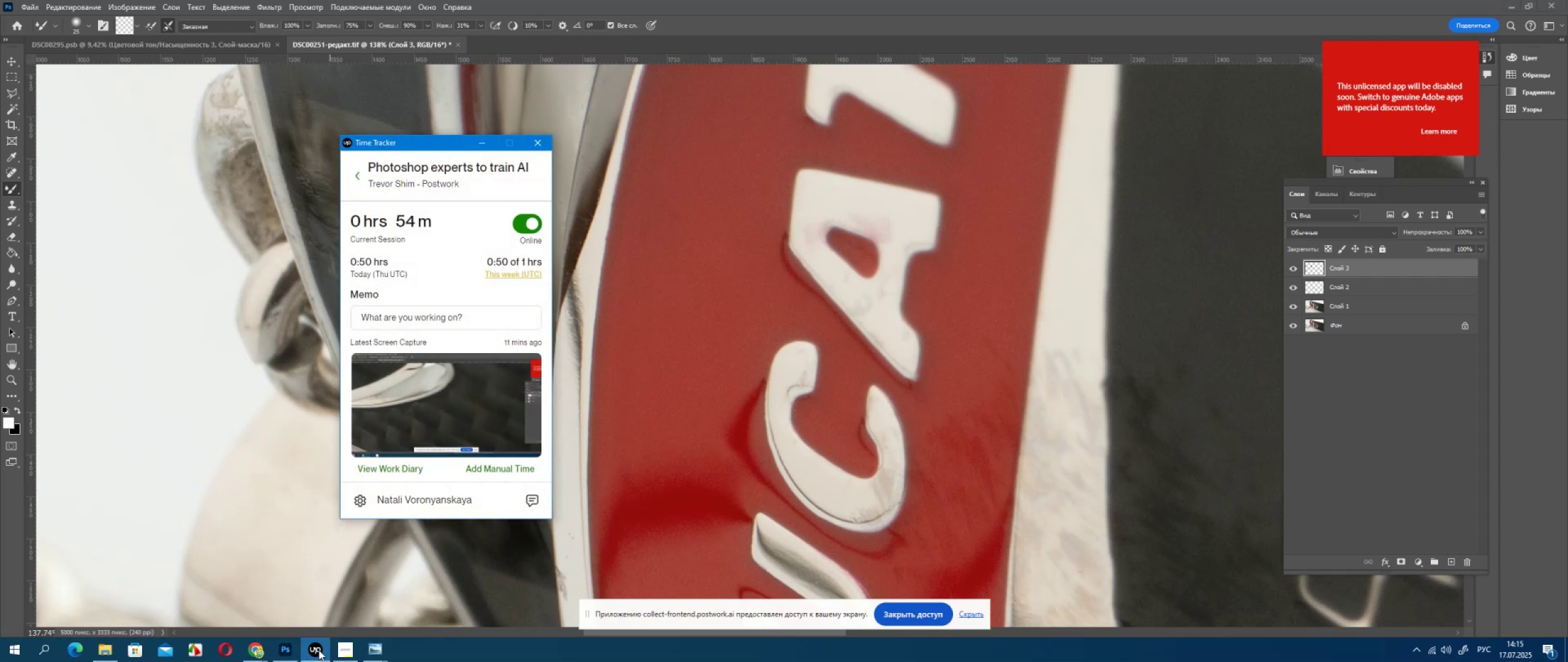 
left_click_drag(start_coordinate=[515, 413], to_coordinate=[515, 387])
 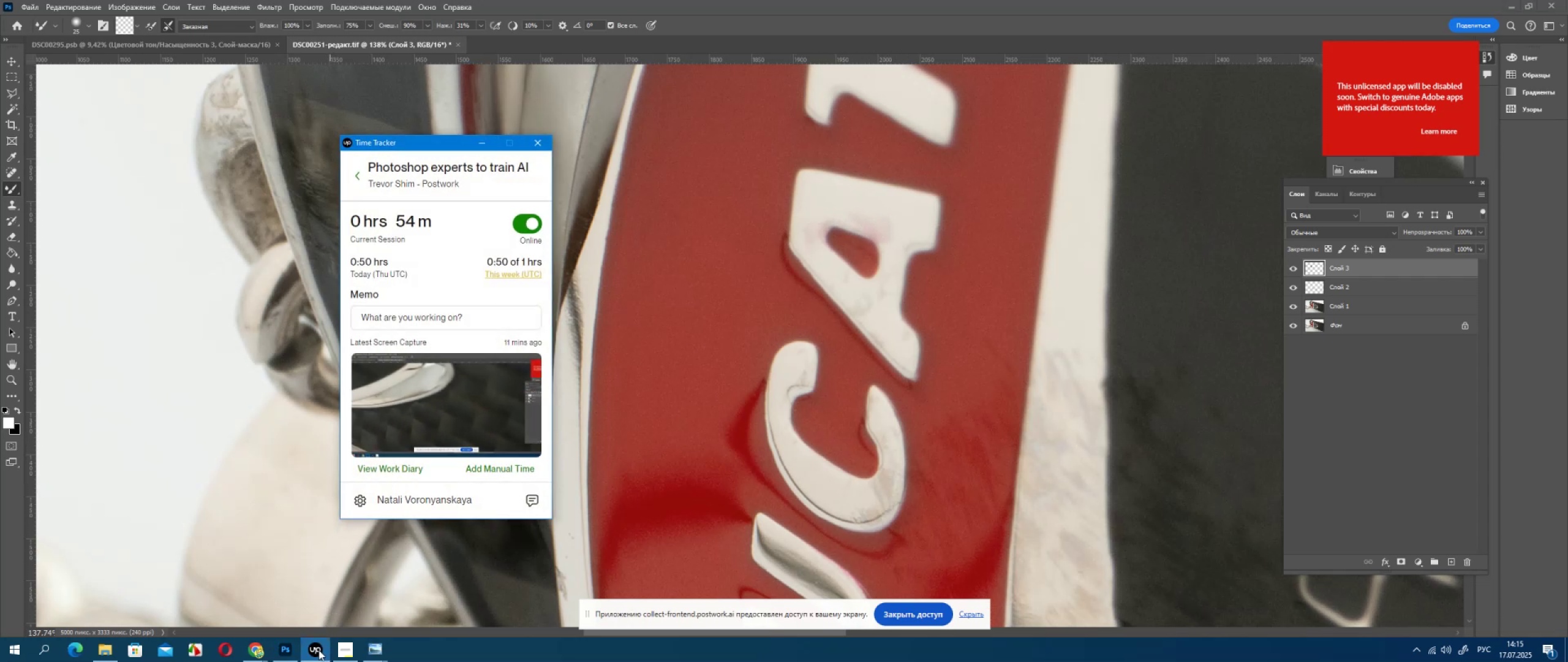 
left_click_drag(start_coordinate=[514, 424], to_coordinate=[514, 401])
 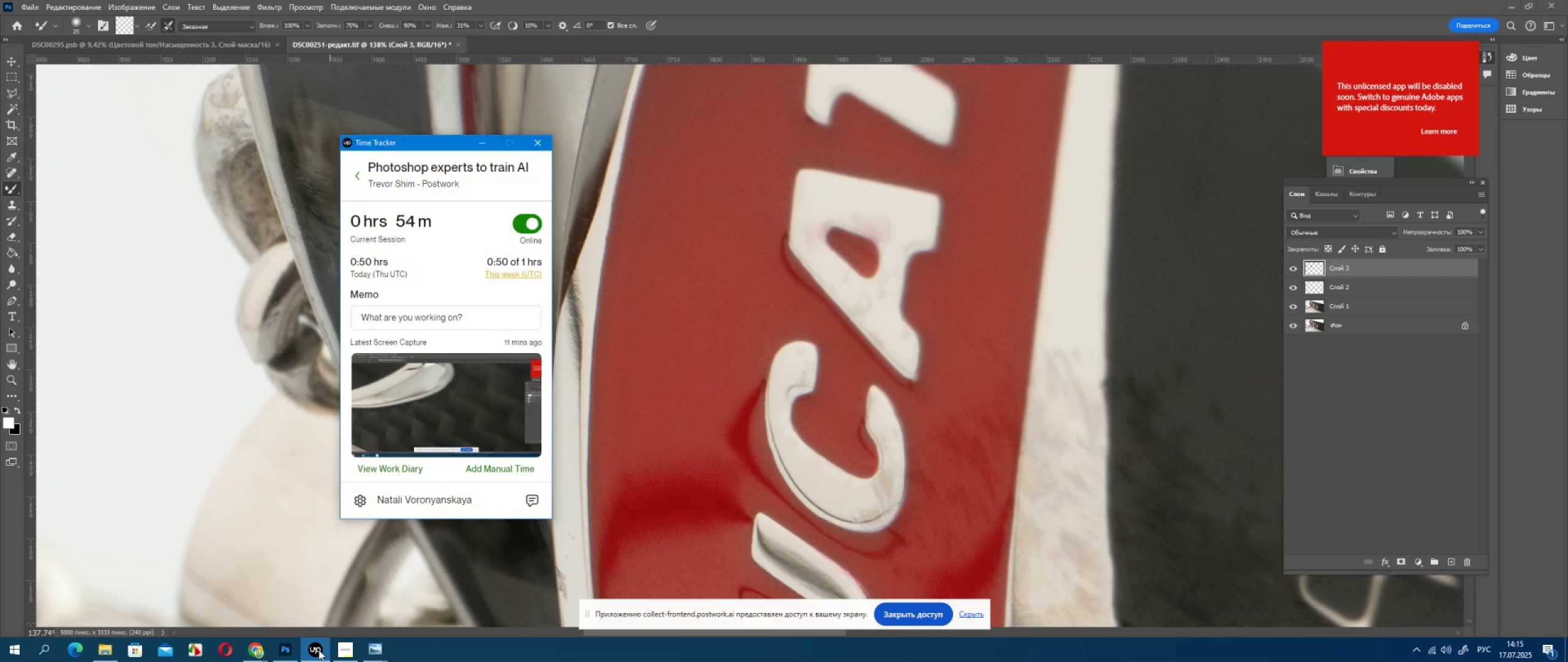 
left_click_drag(start_coordinate=[521, 432], to_coordinate=[521, 367])
 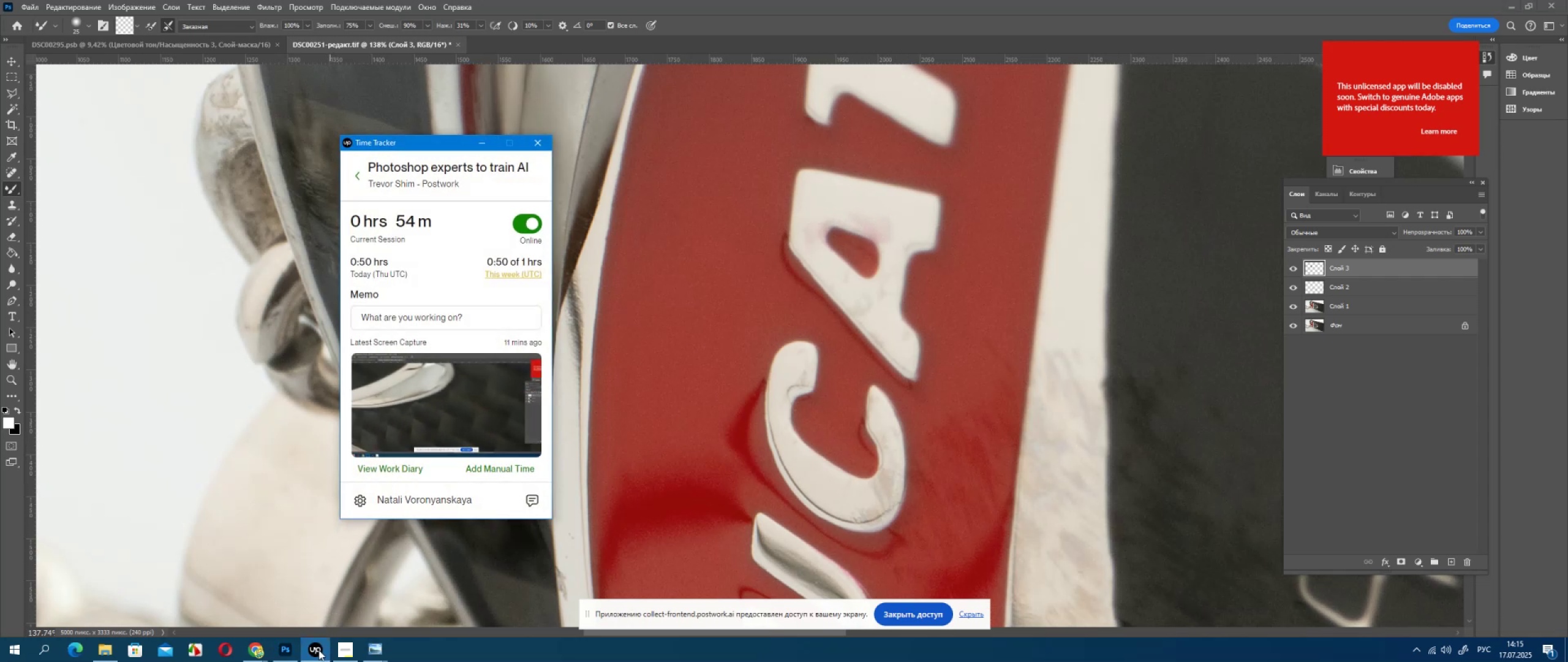 
left_click_drag(start_coordinate=[524, 406], to_coordinate=[524, 330])
 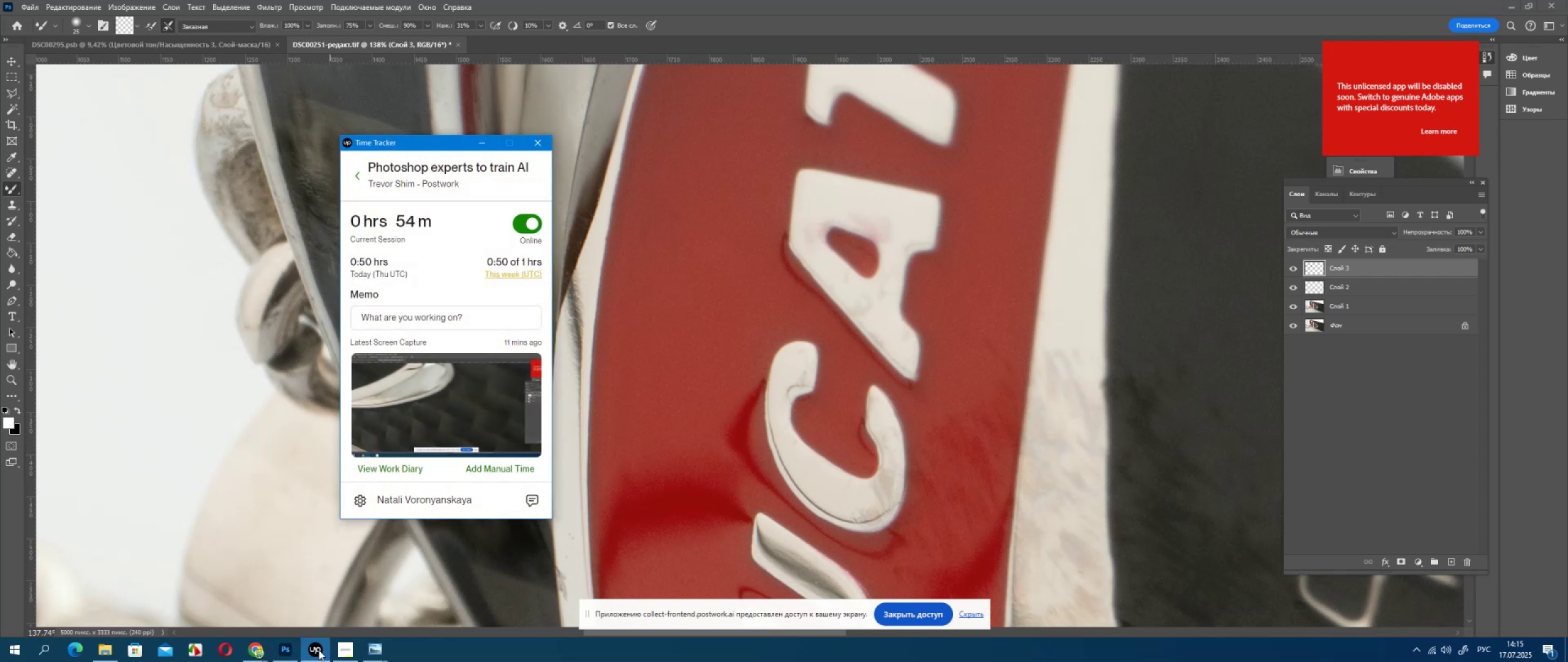 
left_click_drag(start_coordinate=[530, 335], to_coordinate=[530, 416])
 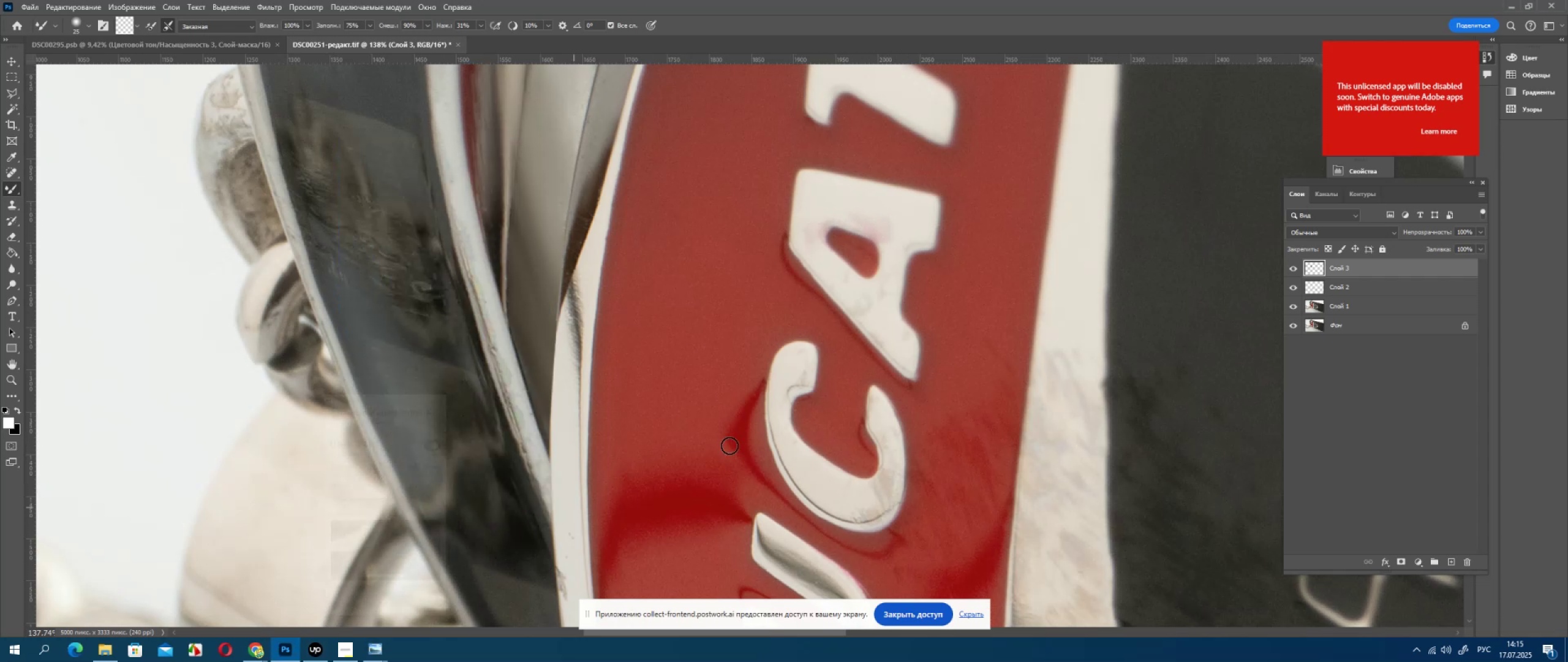 
left_click_drag(start_coordinate=[534, 424], to_coordinate=[543, 313])
 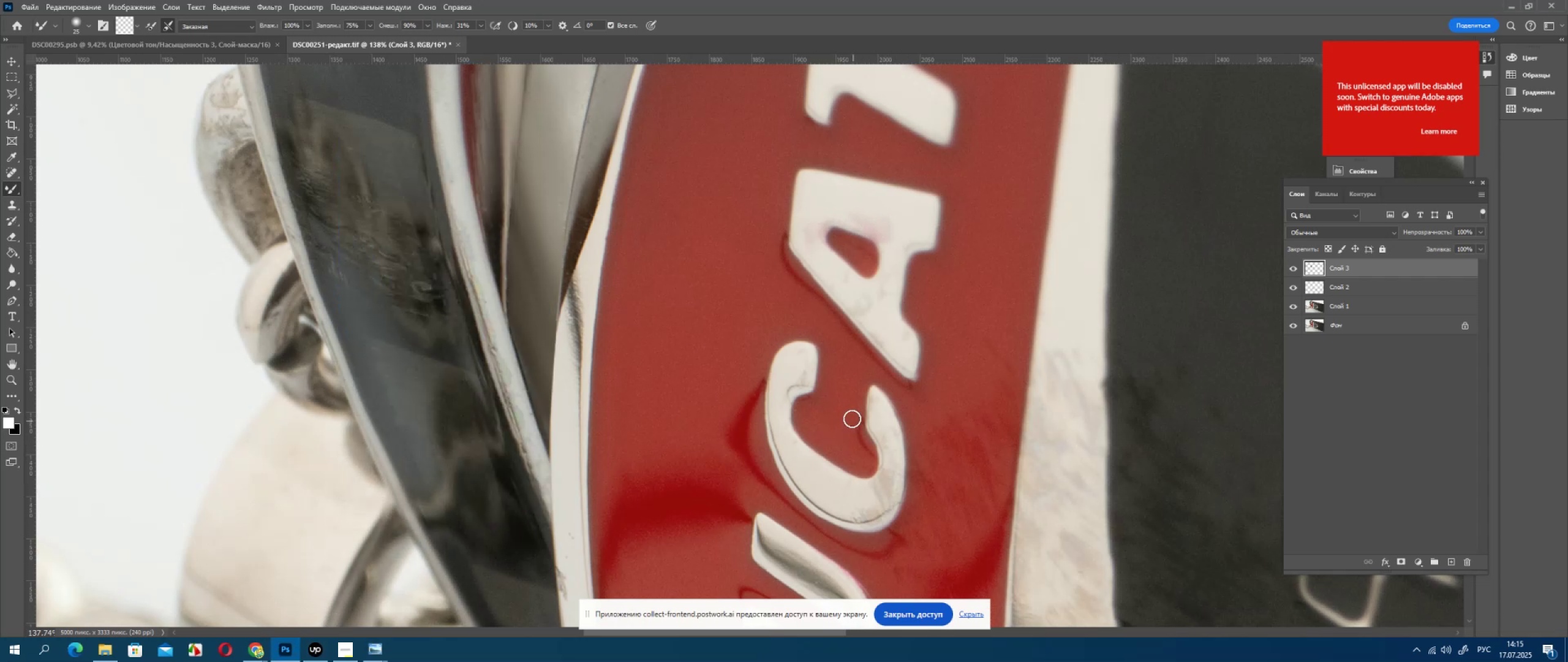 
left_click_drag(start_coordinate=[544, 346], to_coordinate=[544, 435])
 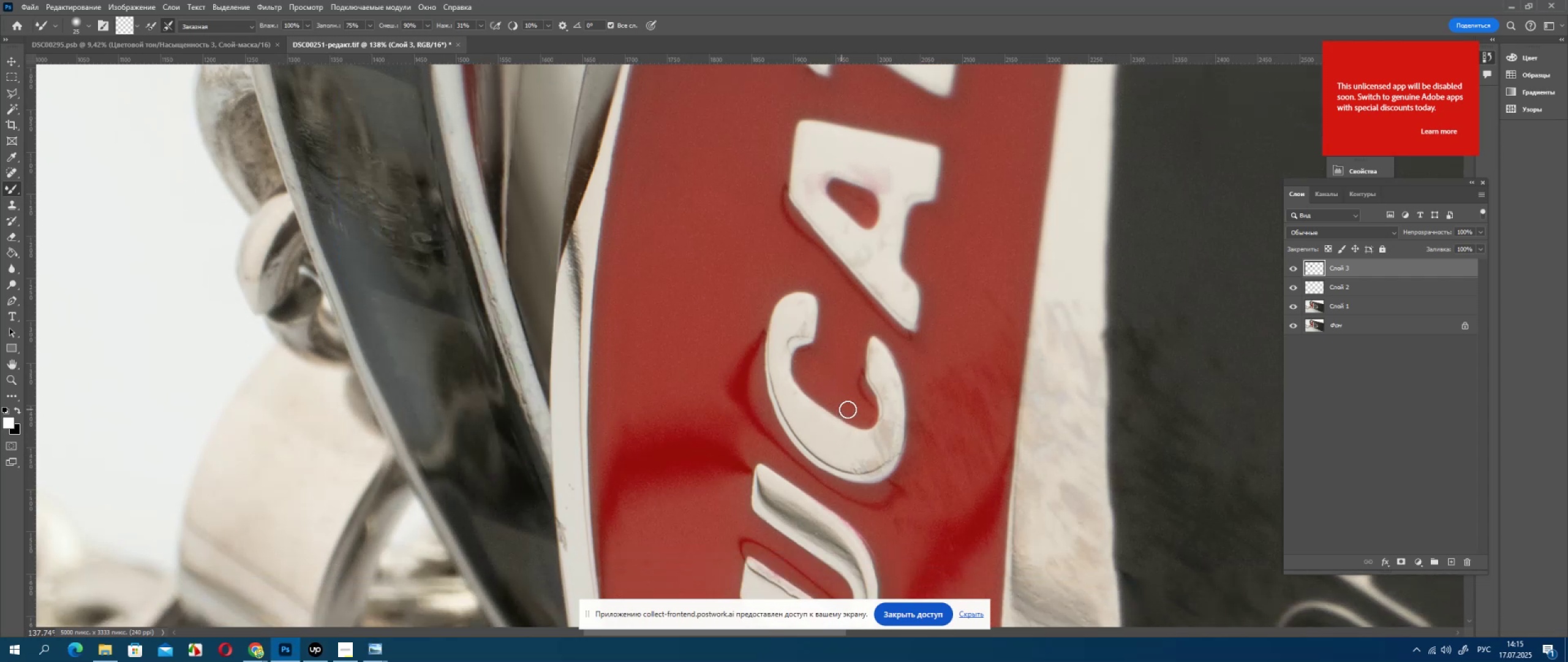 
left_click_drag(start_coordinate=[545, 427], to_coordinate=[556, 283])
 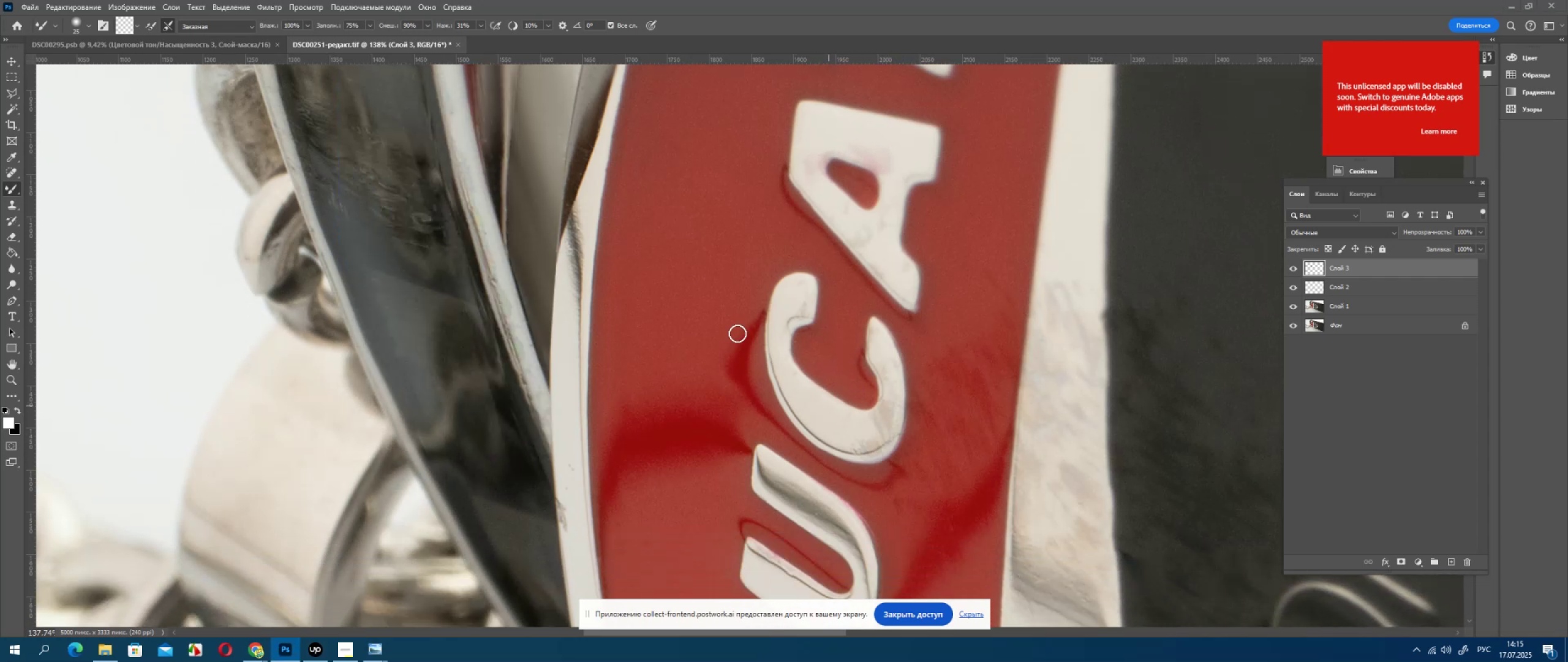 
left_click_drag(start_coordinate=[557, 325], to_coordinate=[556, 403])
 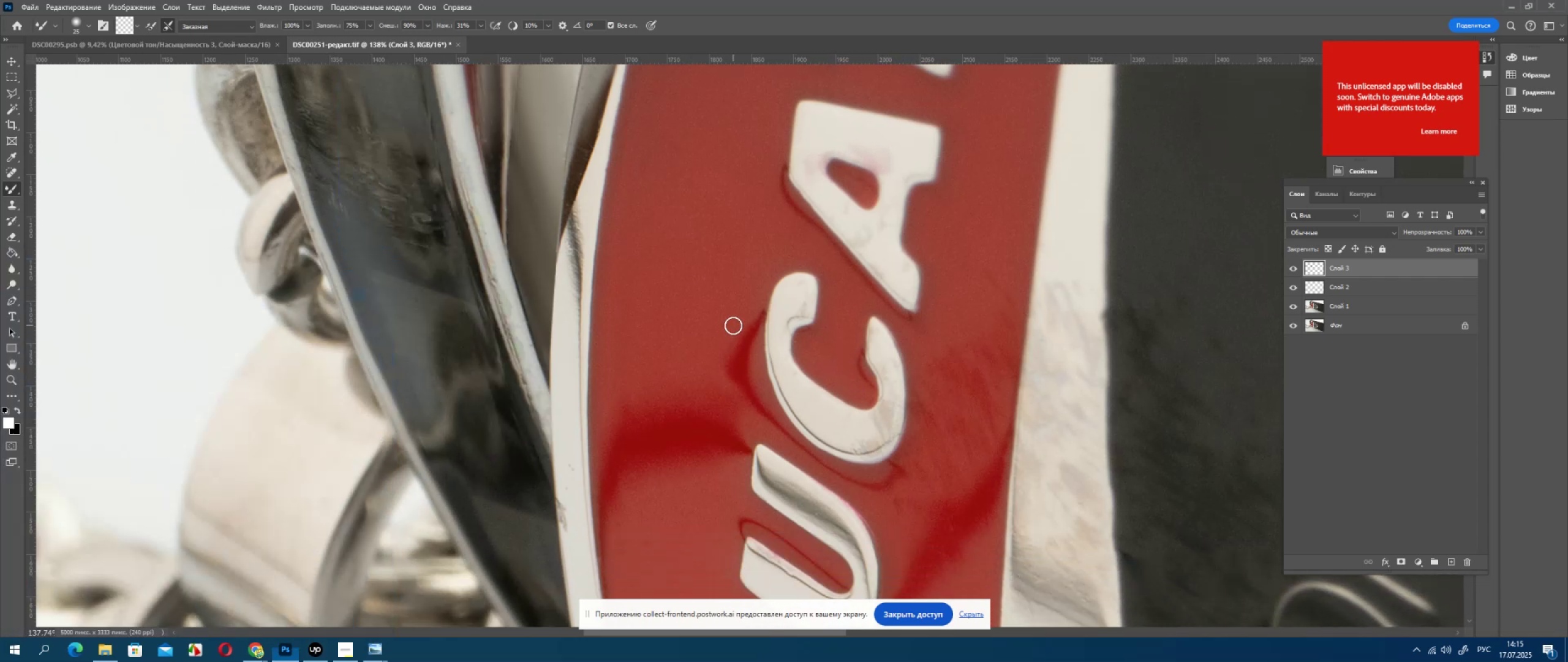 
left_click_drag(start_coordinate=[557, 398], to_coordinate=[568, 297])
 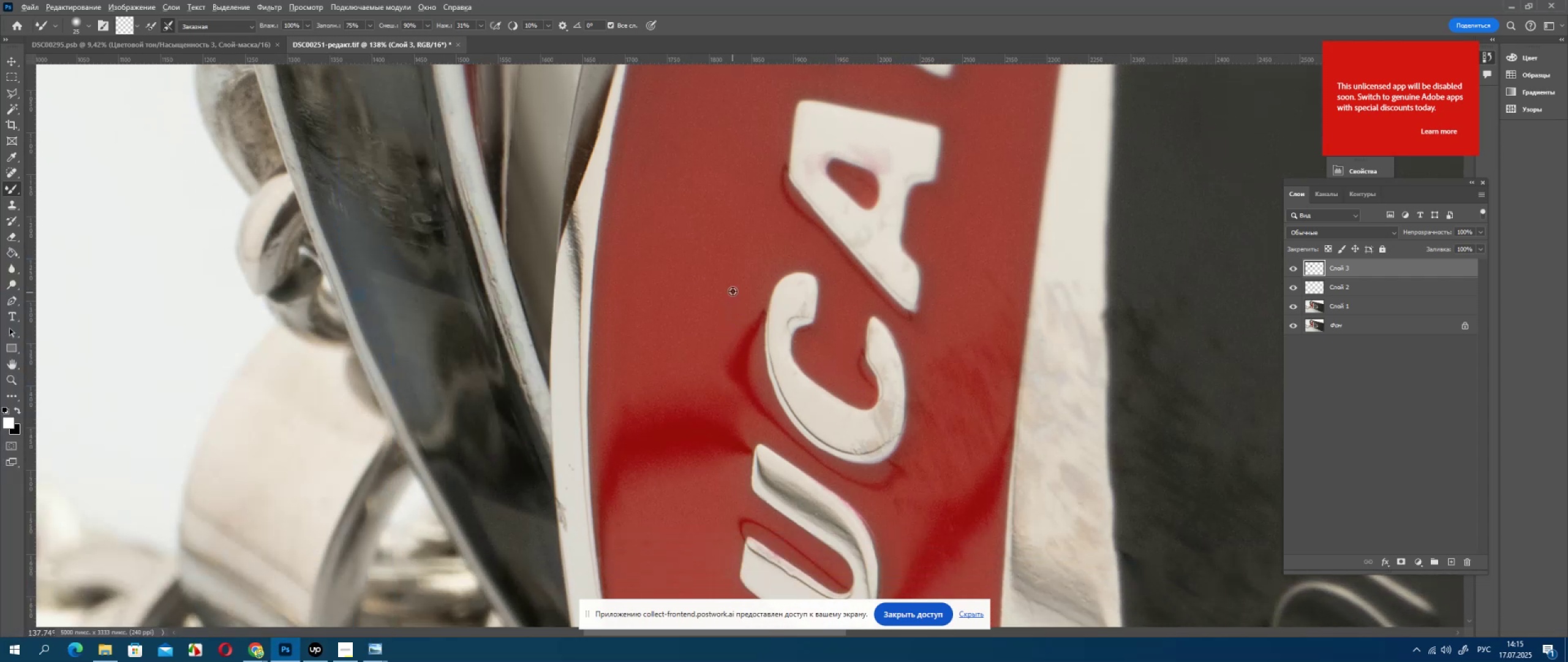 
left_click_drag(start_coordinate=[569, 307], to_coordinate=[562, 389])
 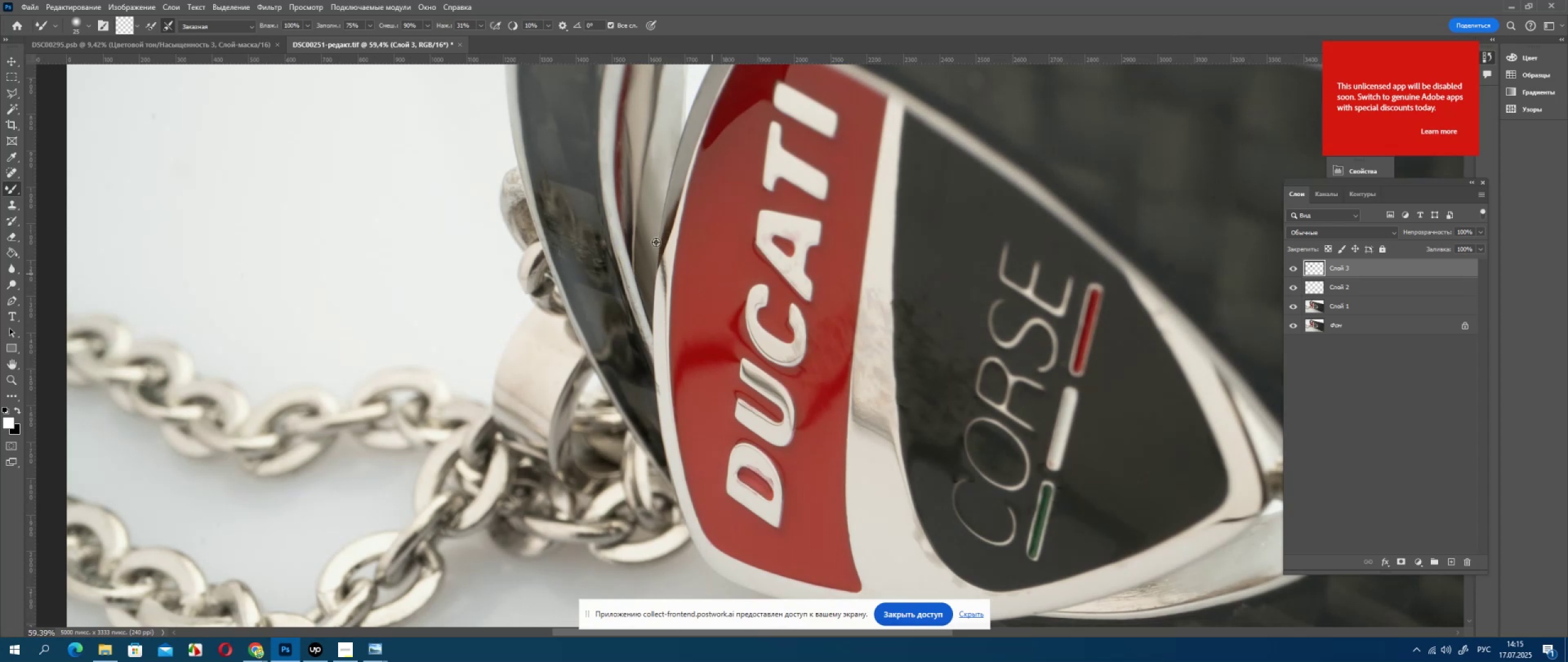 
left_click_drag(start_coordinate=[558, 273], to_coordinate=[542, 354])
 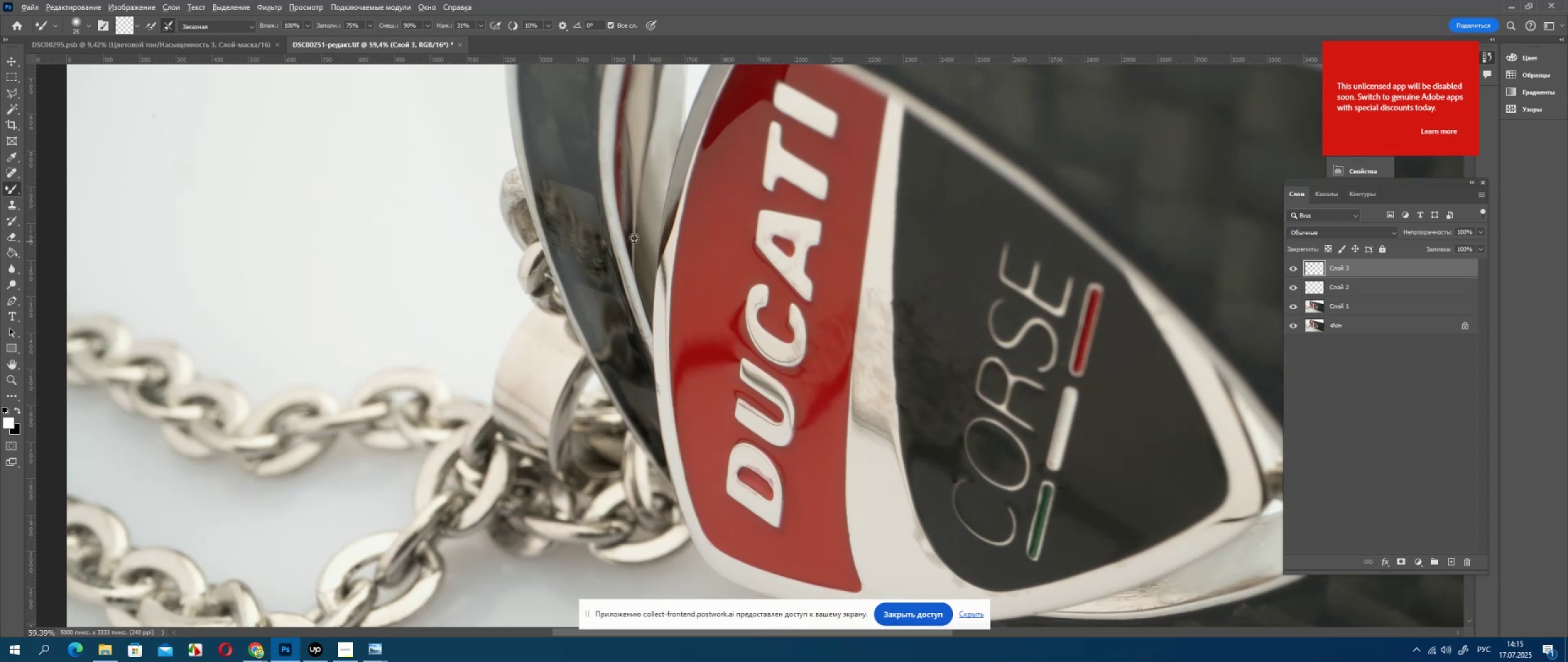 
left_click_drag(start_coordinate=[542, 351], to_coordinate=[546, 276])
 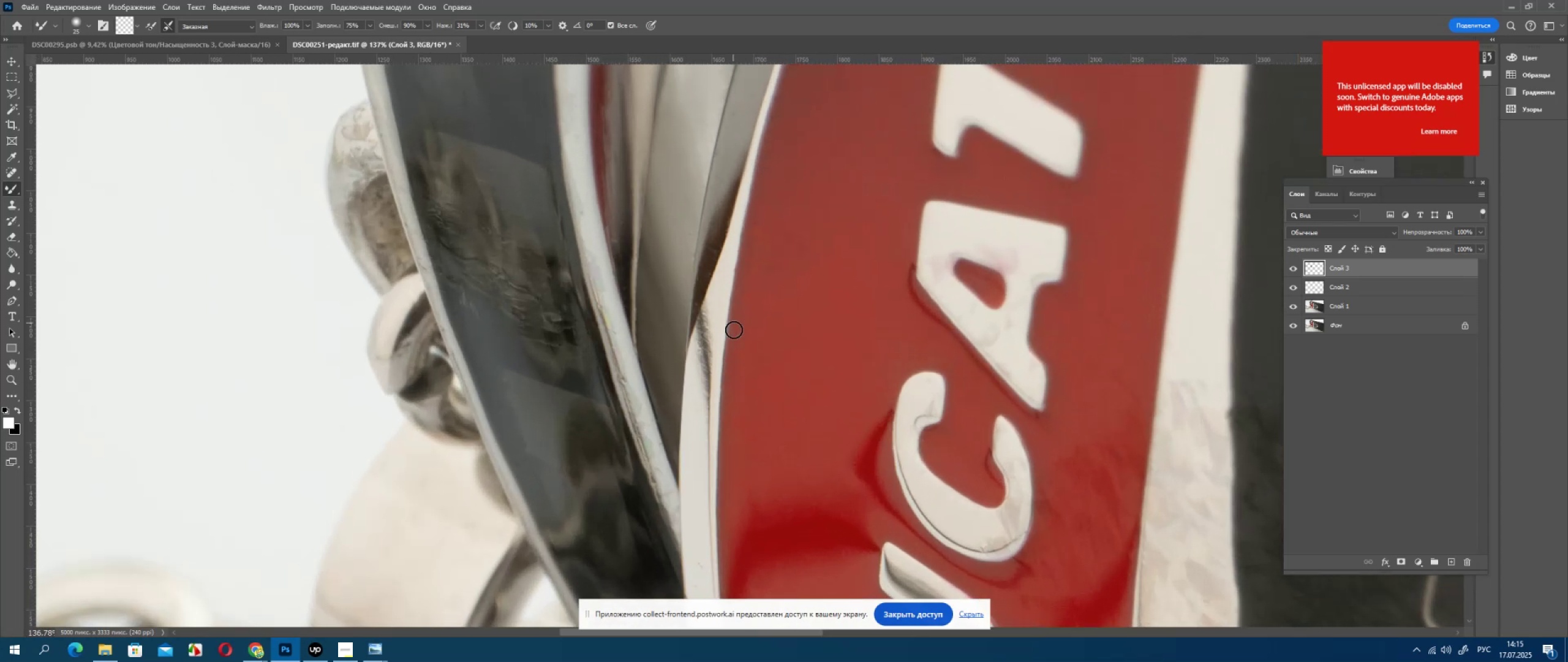 
left_click_drag(start_coordinate=[506, 379], to_coordinate=[495, 473])
 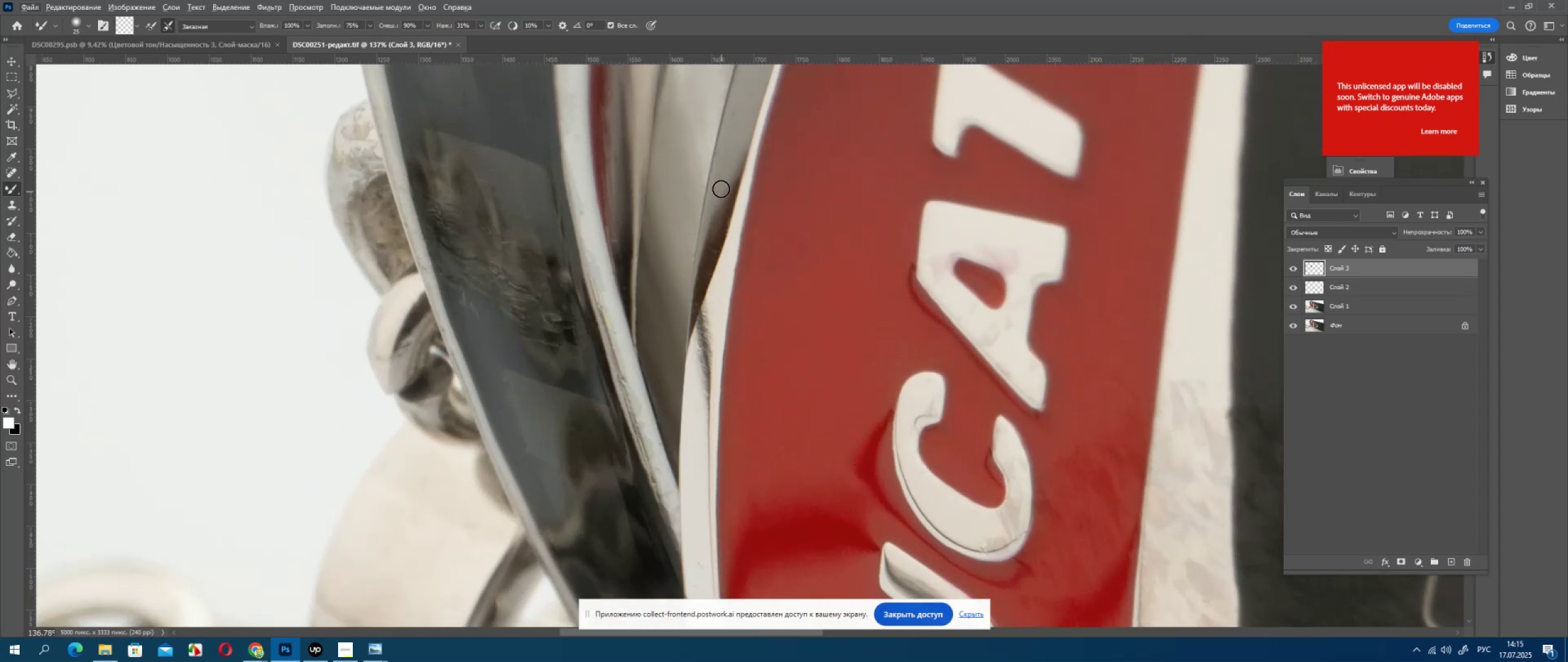 
left_click_drag(start_coordinate=[511, 408], to_coordinate=[496, 503])
 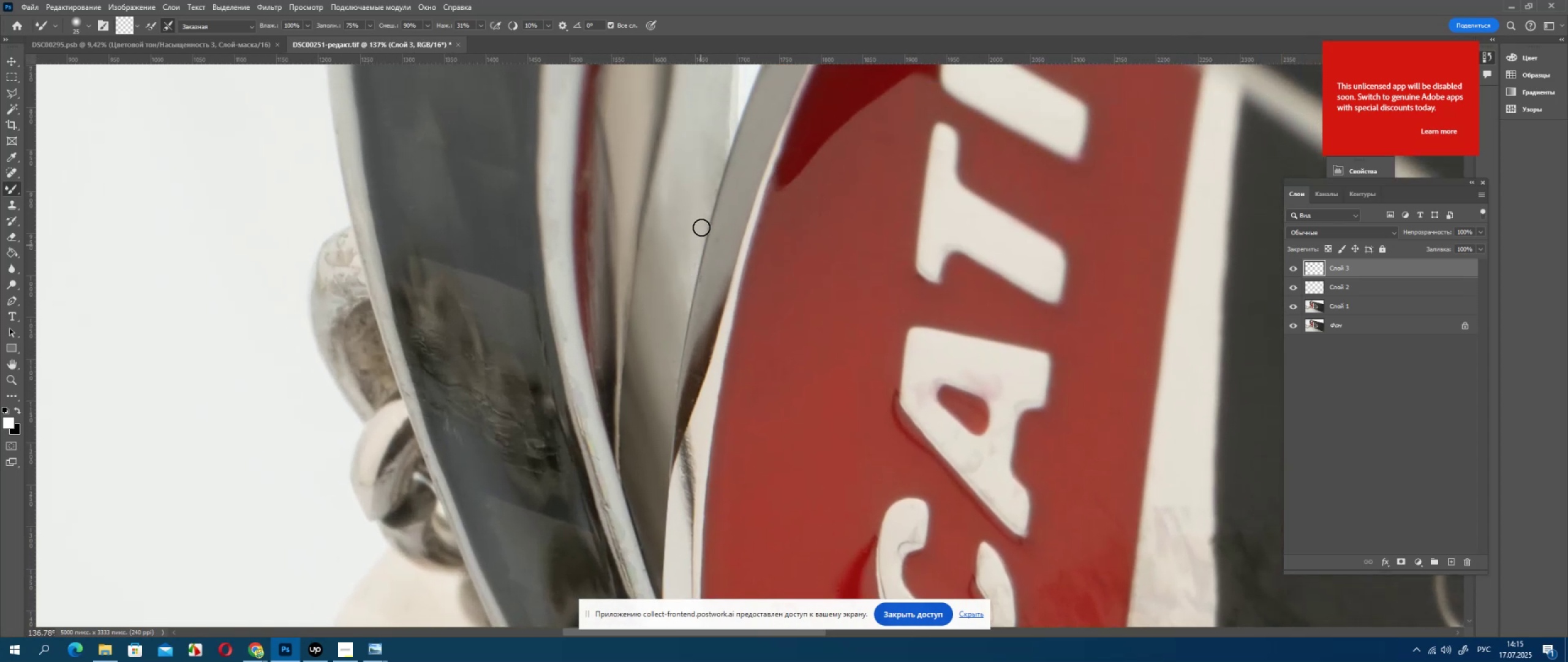 
hold_key(key=AltLeft, duration=0.36)
scroll: coordinate [556, 437], scroll_direction: up, amount: 2.0
 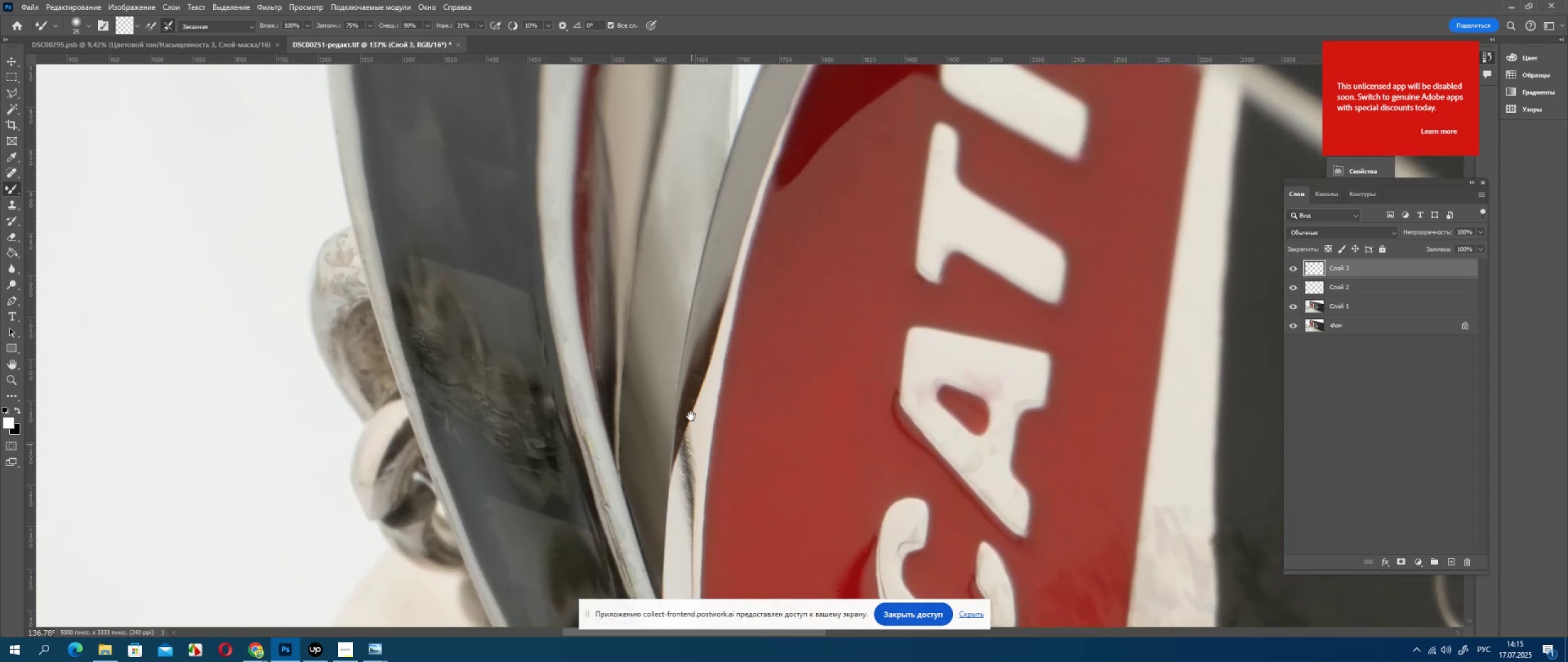 
hold_key(key=AltLeft, duration=0.35)
 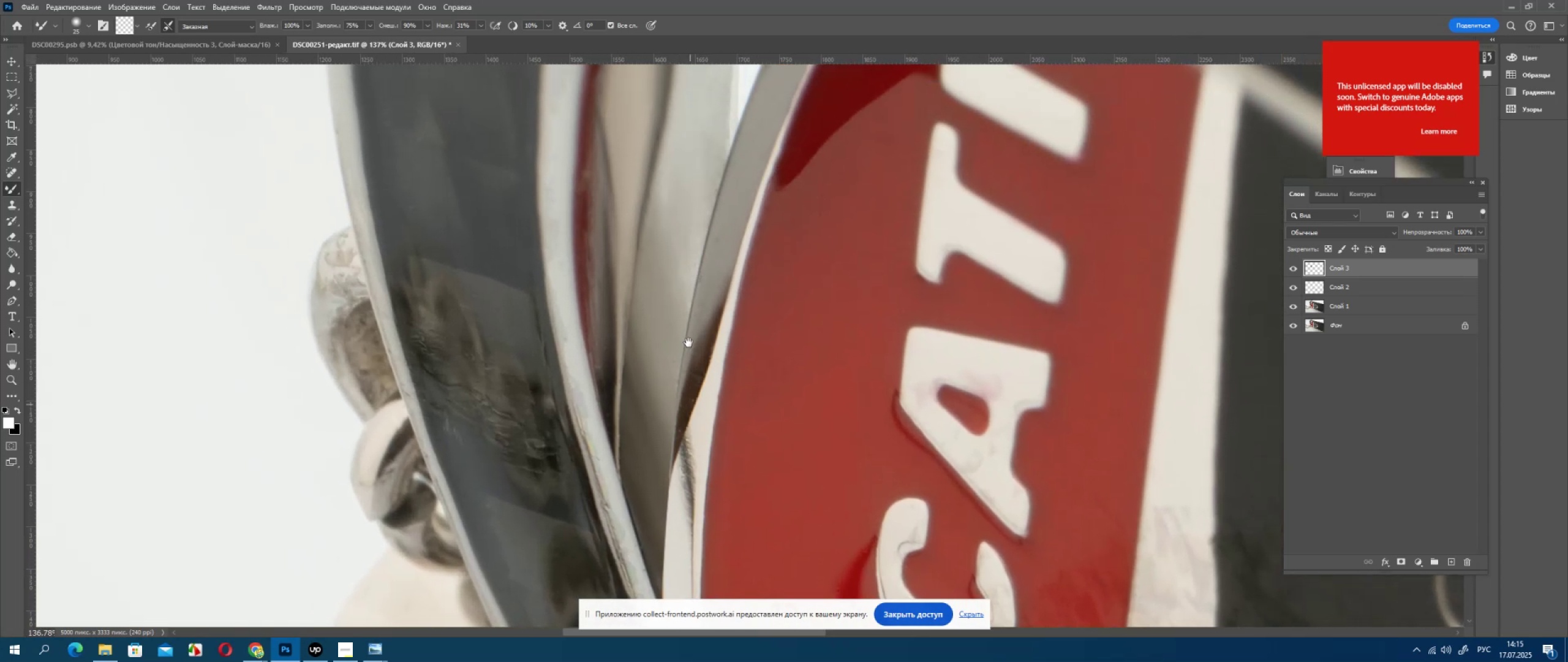 
left_click_drag(start_coordinate=[486, 331], to_coordinate=[486, 398])
 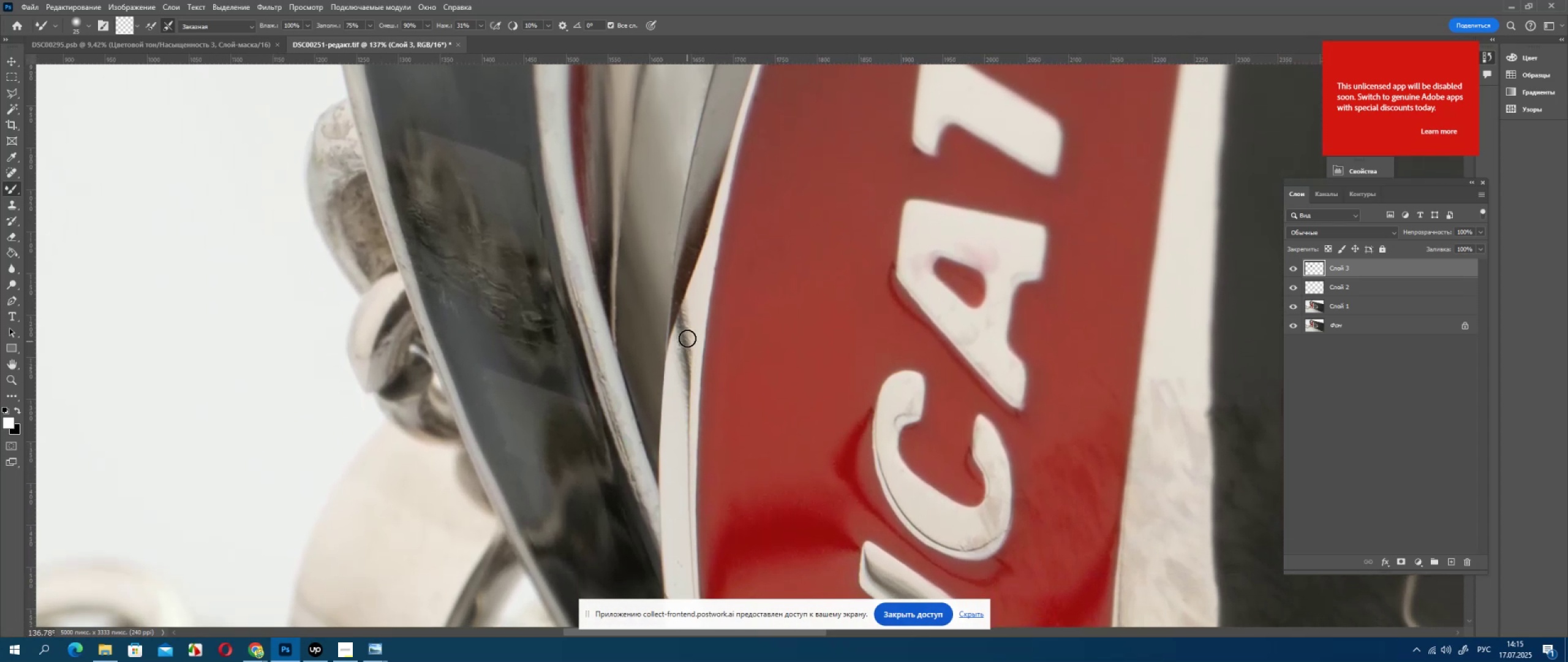 
left_click_drag(start_coordinate=[488, 379], to_coordinate=[488, 454])
 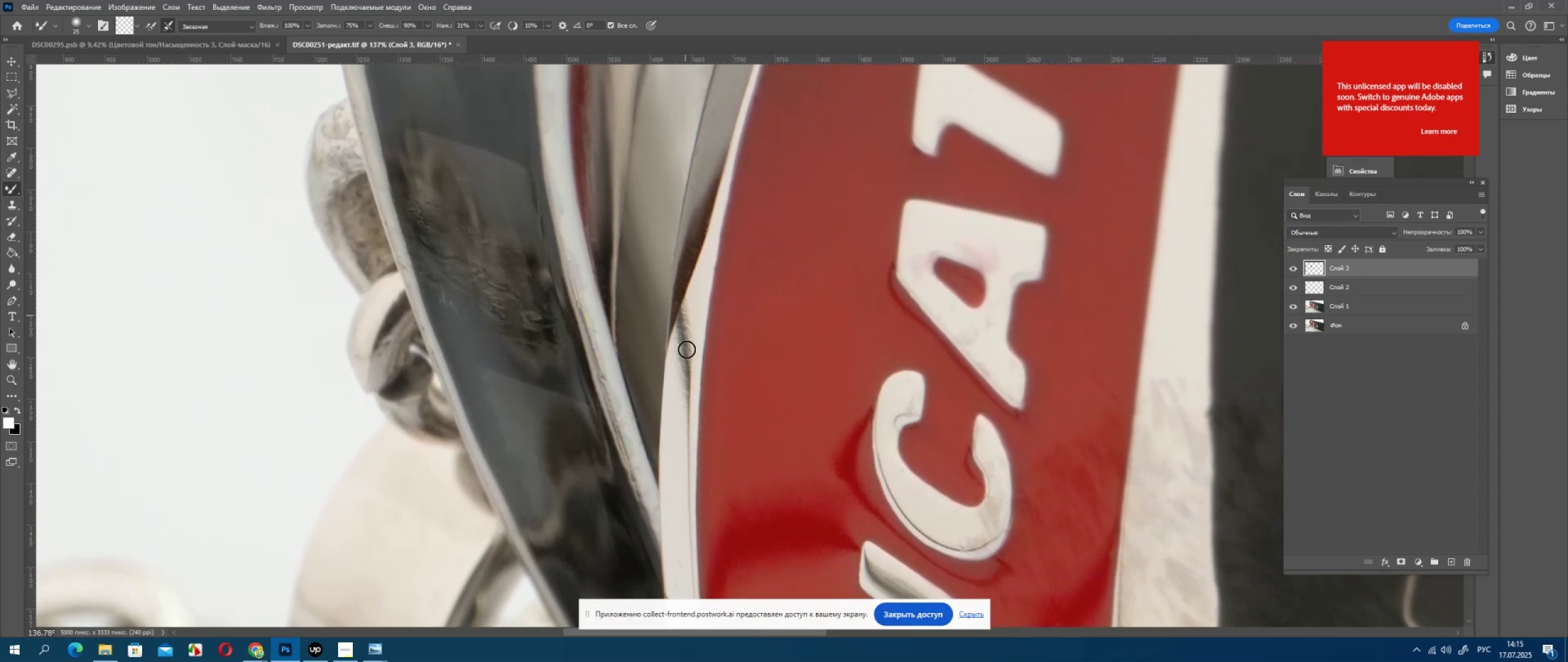 
left_click_drag(start_coordinate=[492, 427], to_coordinate=[492, 491])
 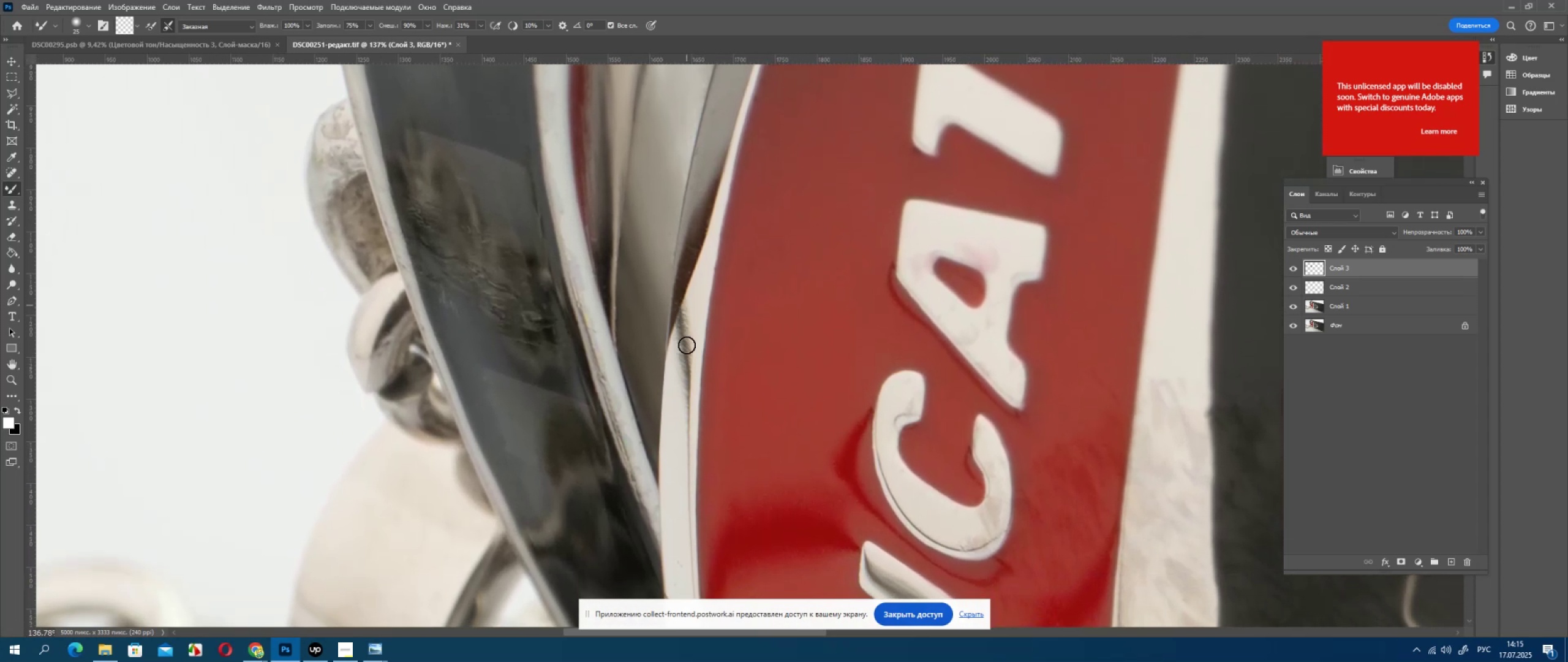 
left_click_drag(start_coordinate=[491, 491], to_coordinate=[491, 519])
 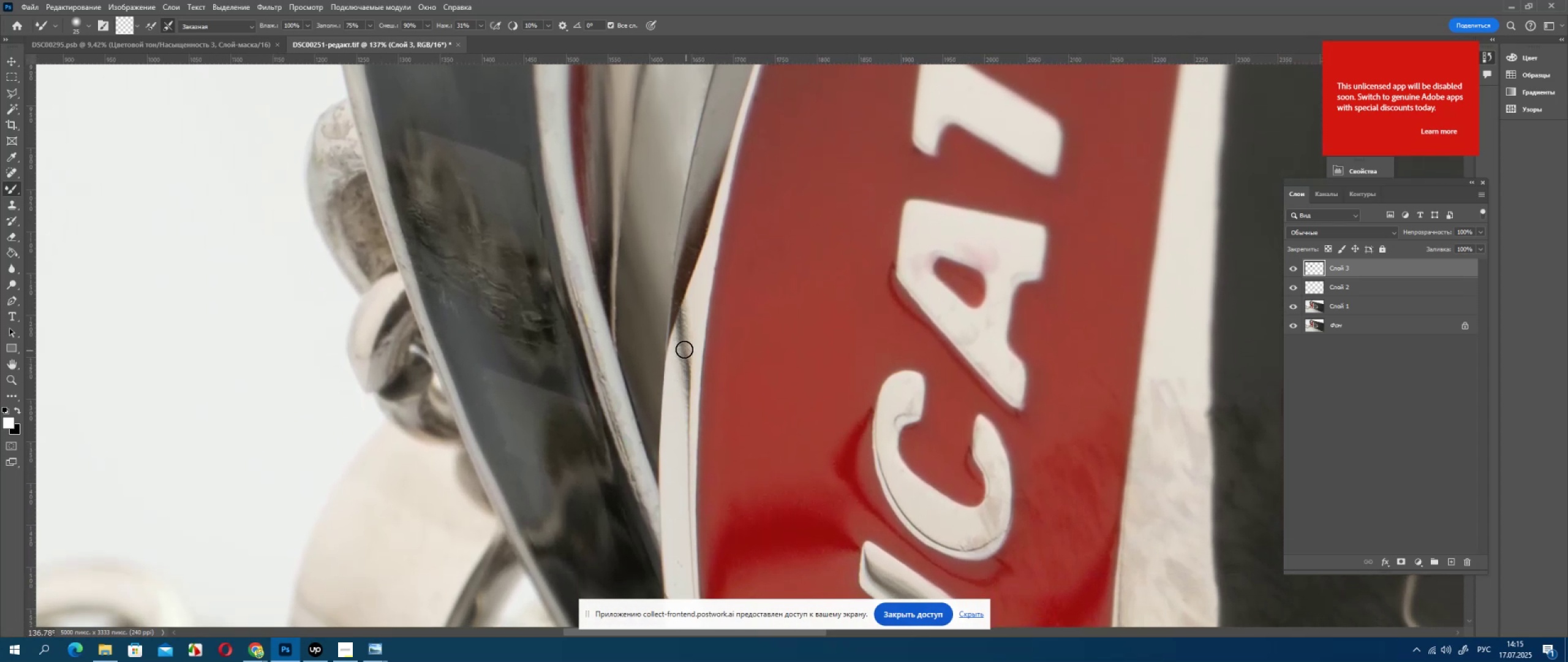 
left_click_drag(start_coordinate=[493, 477], to_coordinate=[491, 526])
 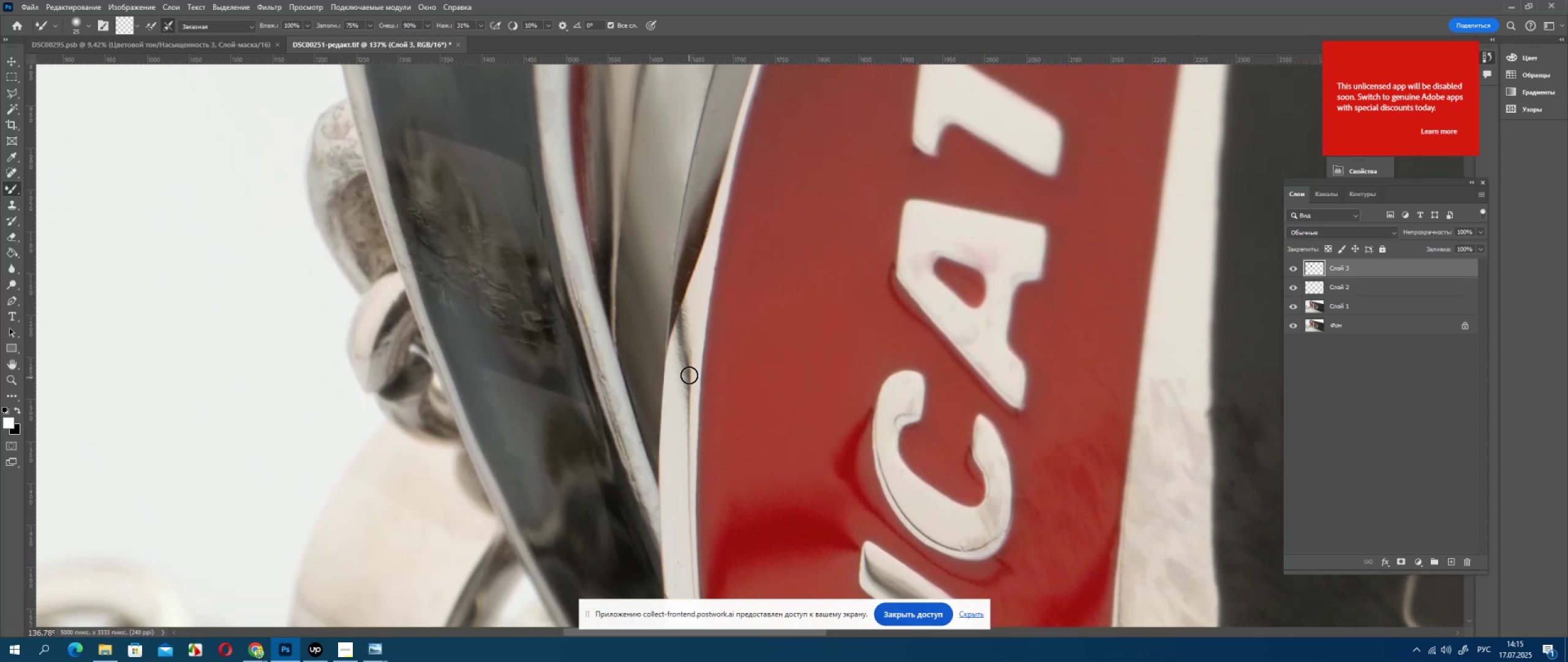 
hold_key(key=AltLeft, duration=0.46)
scroll: coordinate [549, 427], scroll_direction: down, amount: 1.0
 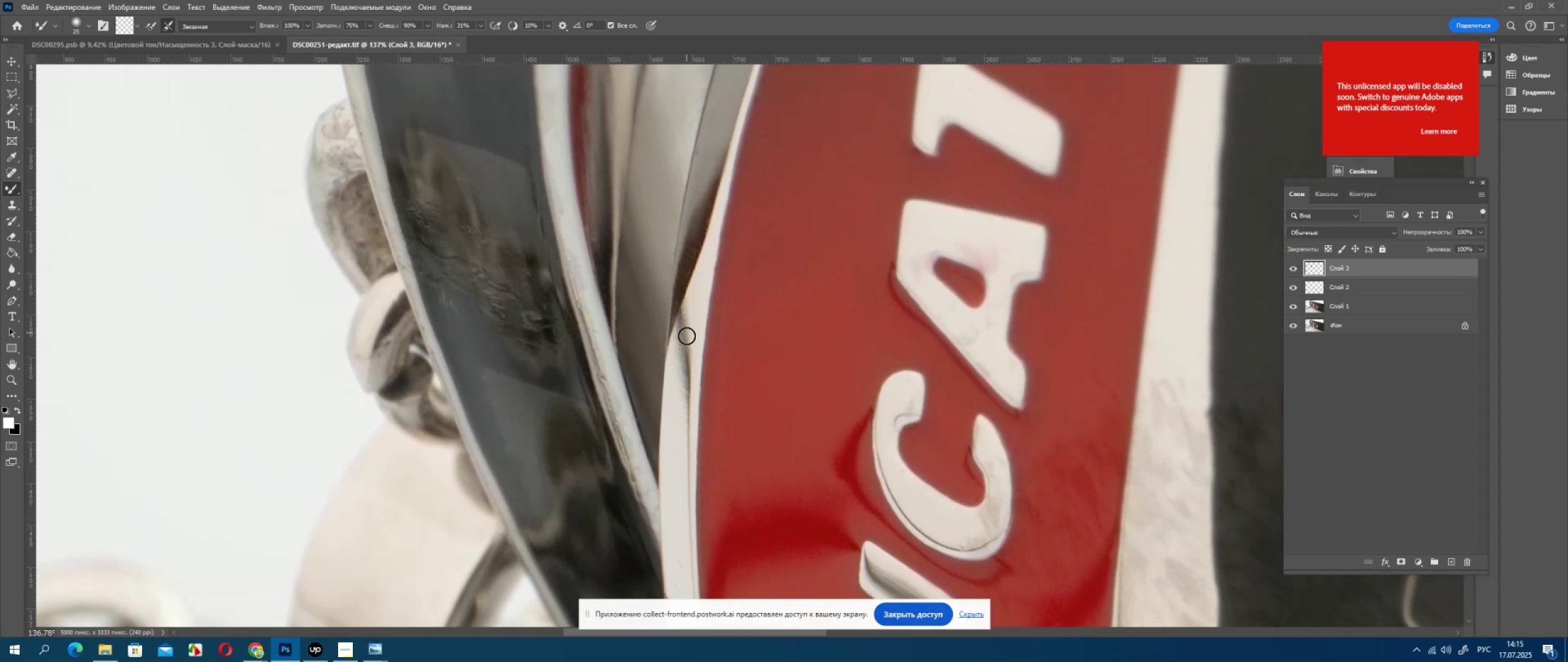 
hold_key(key=AltLeft, duration=0.33)
 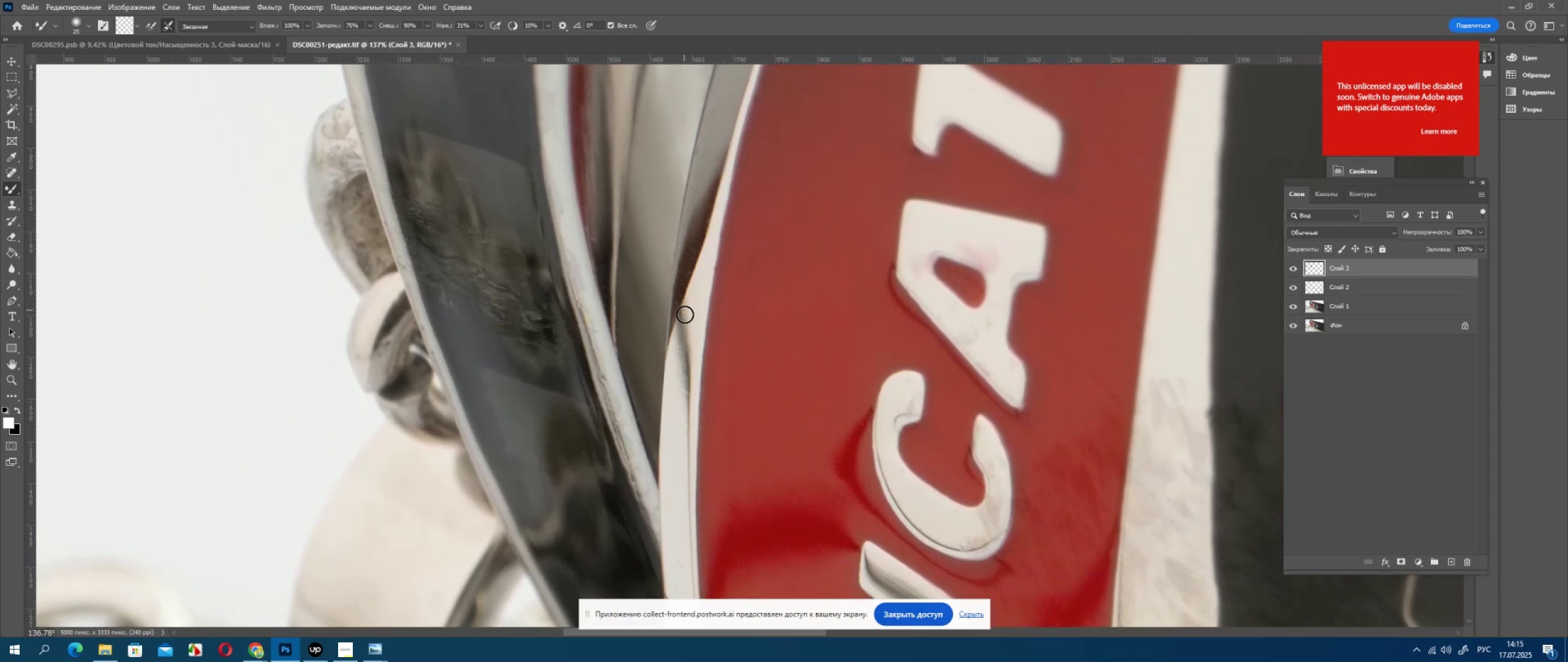 
left_click_drag(start_coordinate=[537, 405], to_coordinate=[536, 360])
 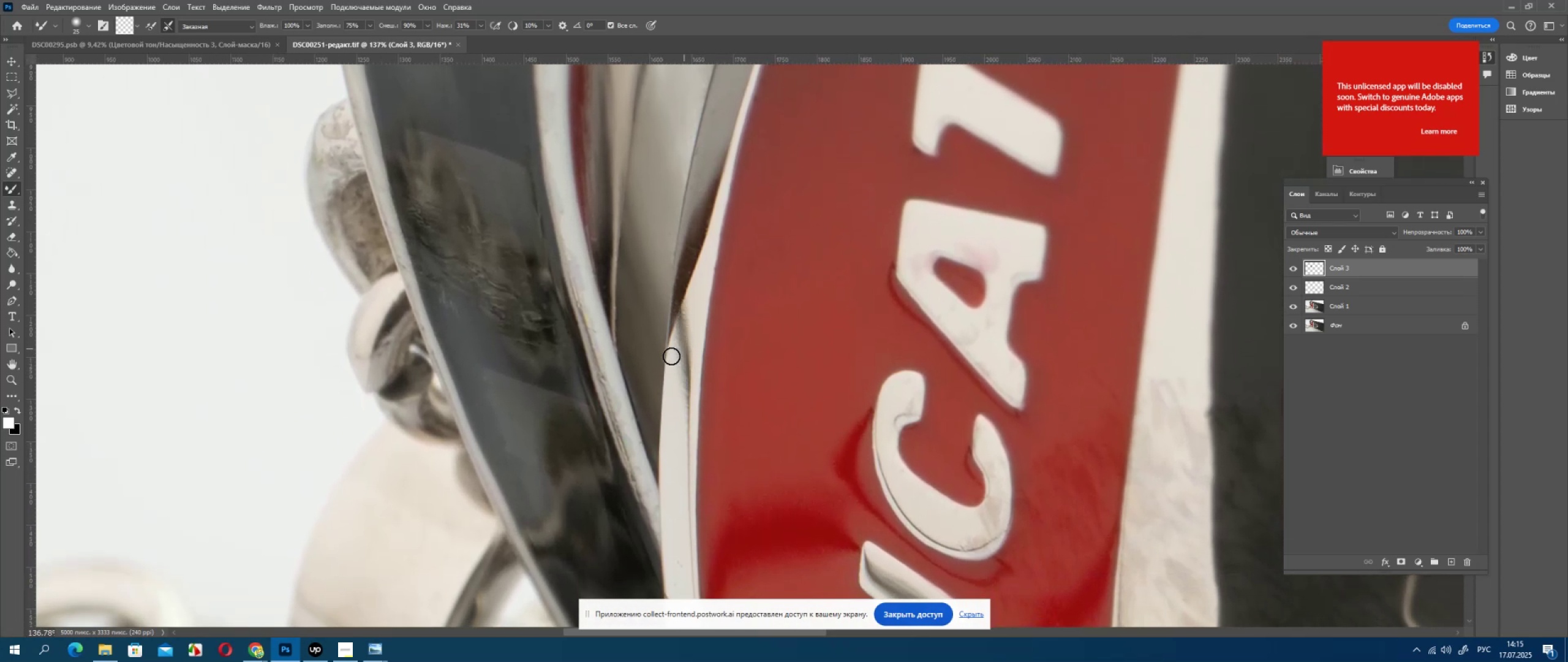 
left_click_drag(start_coordinate=[536, 418], to_coordinate=[537, 396])
 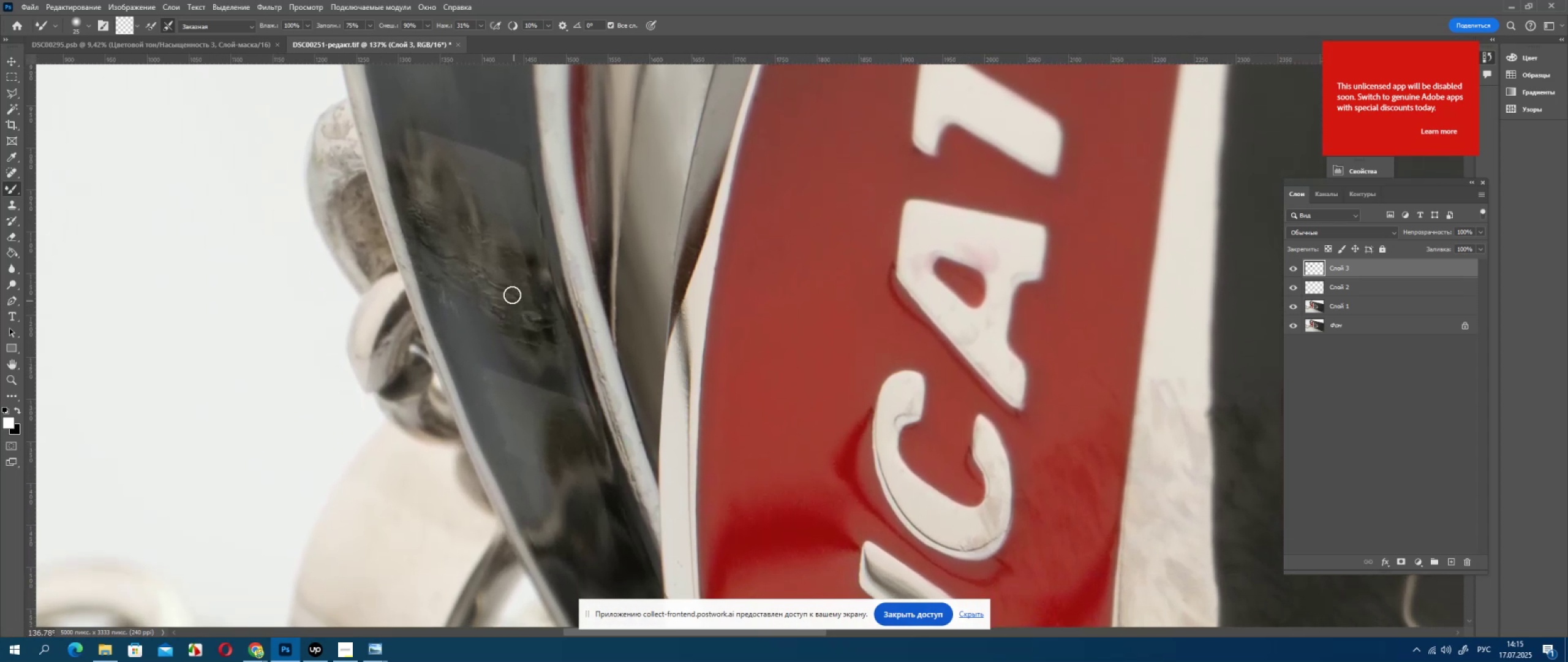 
key(Alt+AltLeft)
 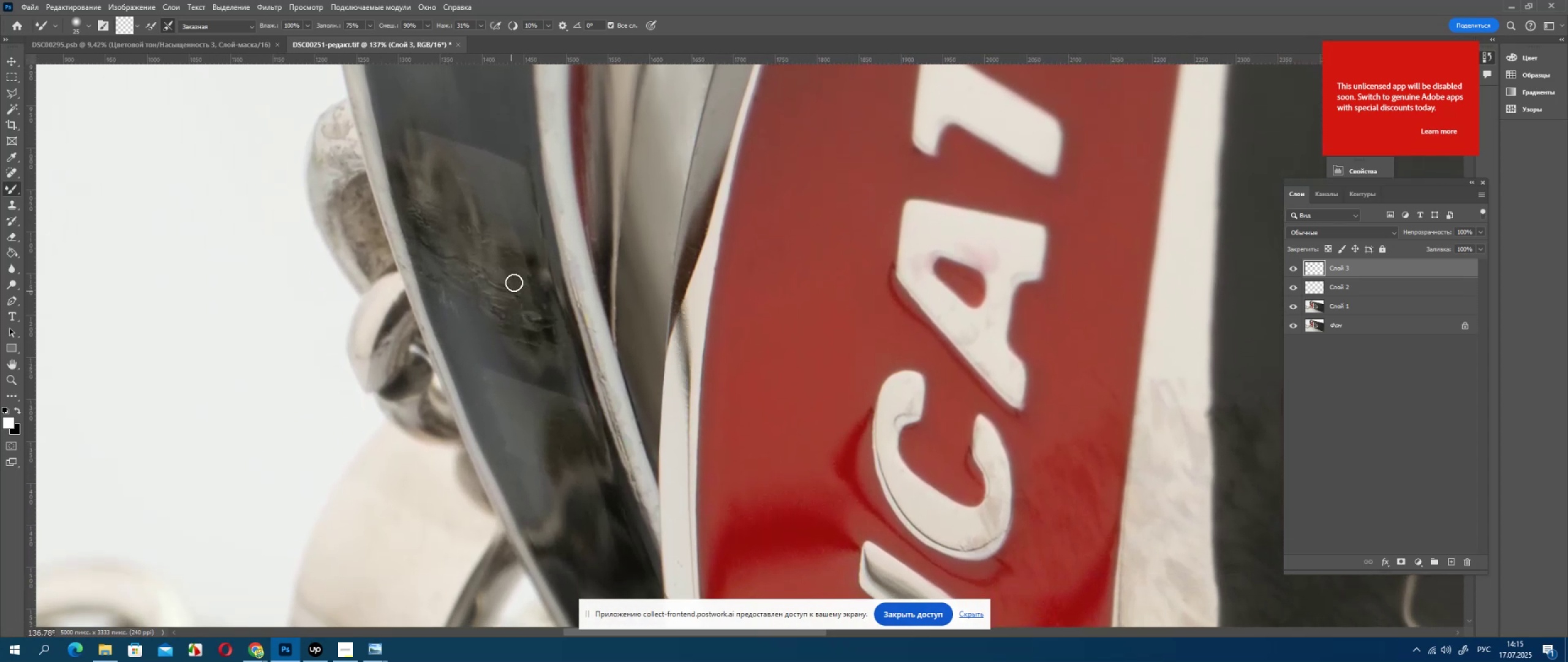 
scroll: coordinate [564, 428], scroll_direction: down, amount: 4.0
 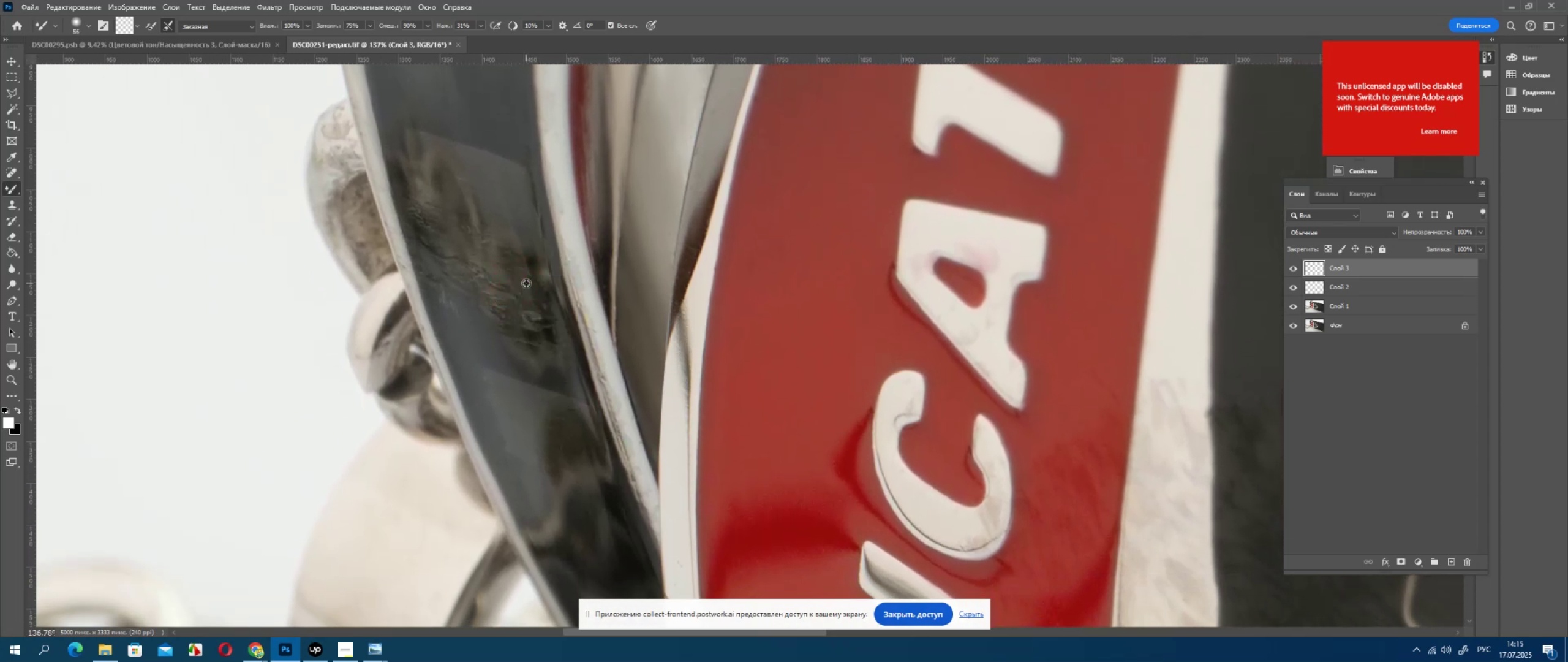 
left_click_drag(start_coordinate=[552, 299], to_coordinate=[549, 329])
 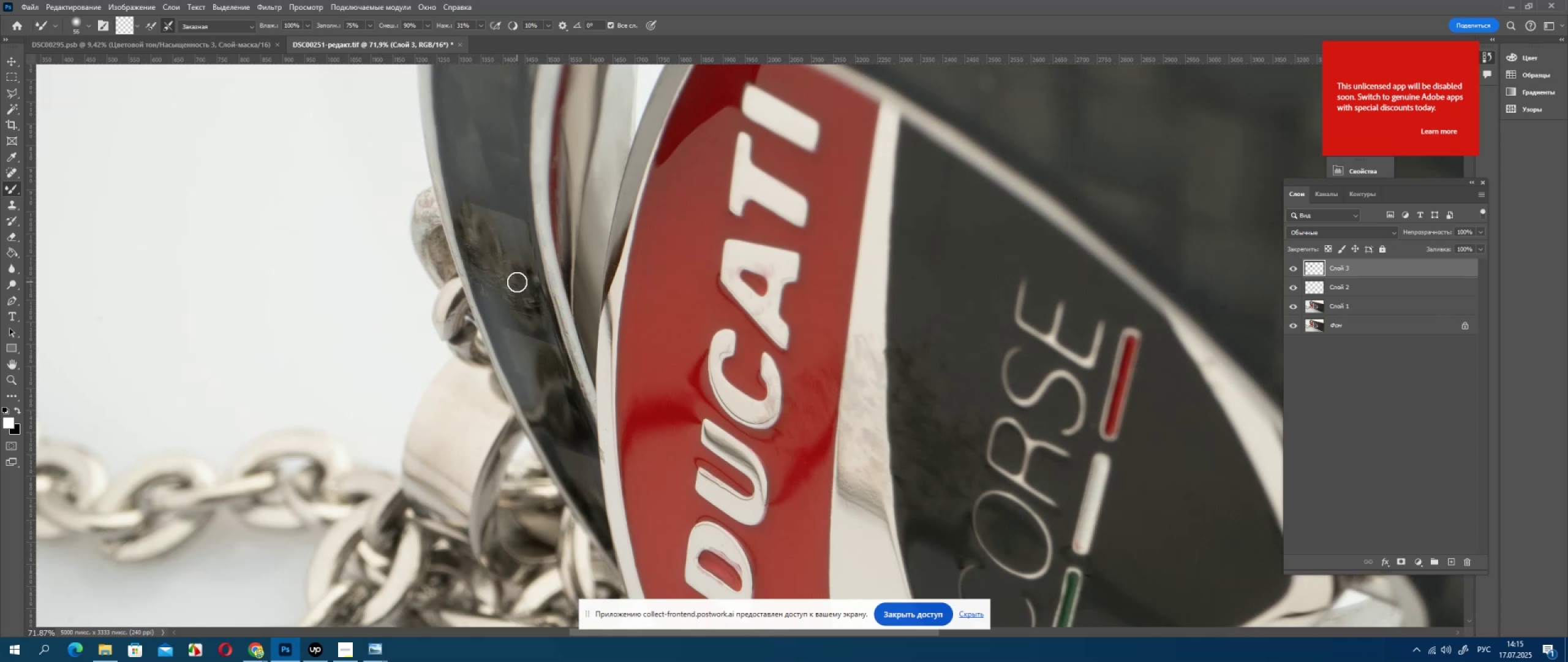 
left_click_drag(start_coordinate=[548, 318], to_coordinate=[538, 354])
 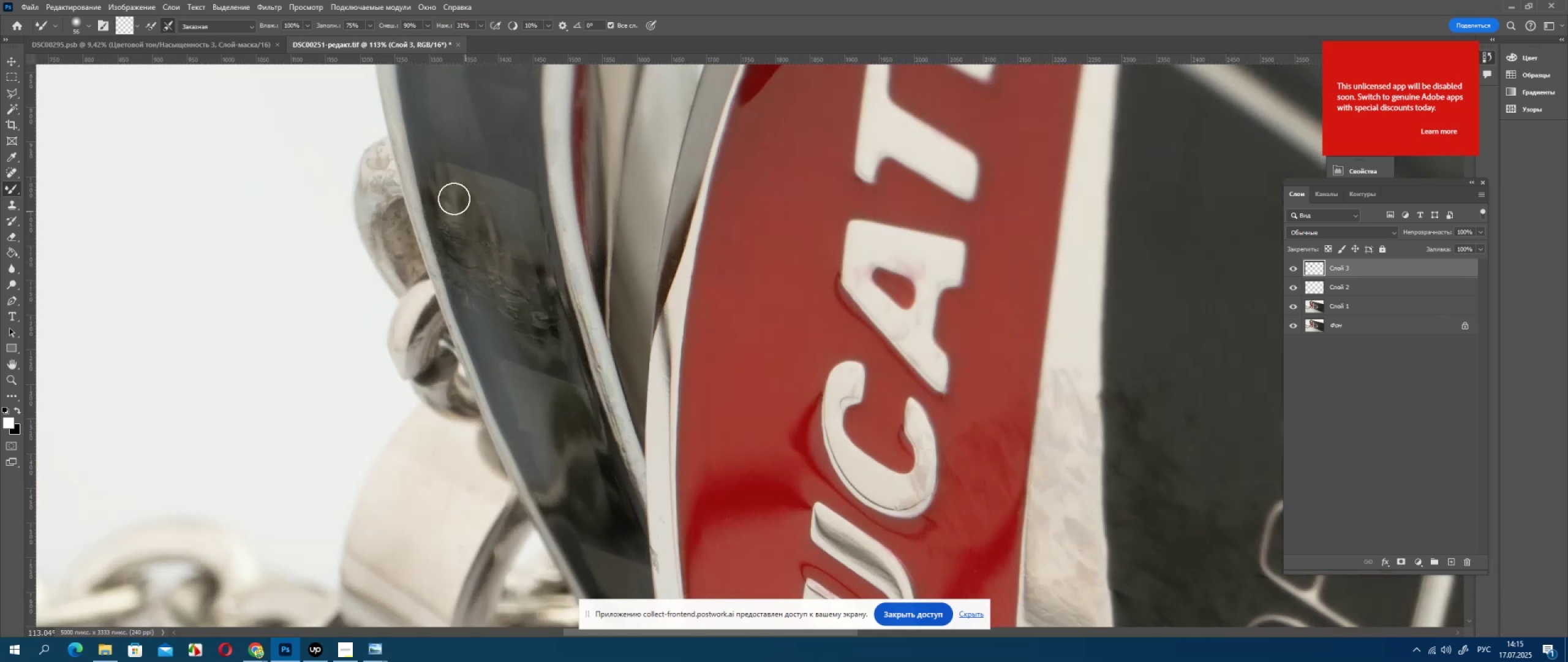 
left_click_drag(start_coordinate=[546, 320], to_coordinate=[542, 390])
 